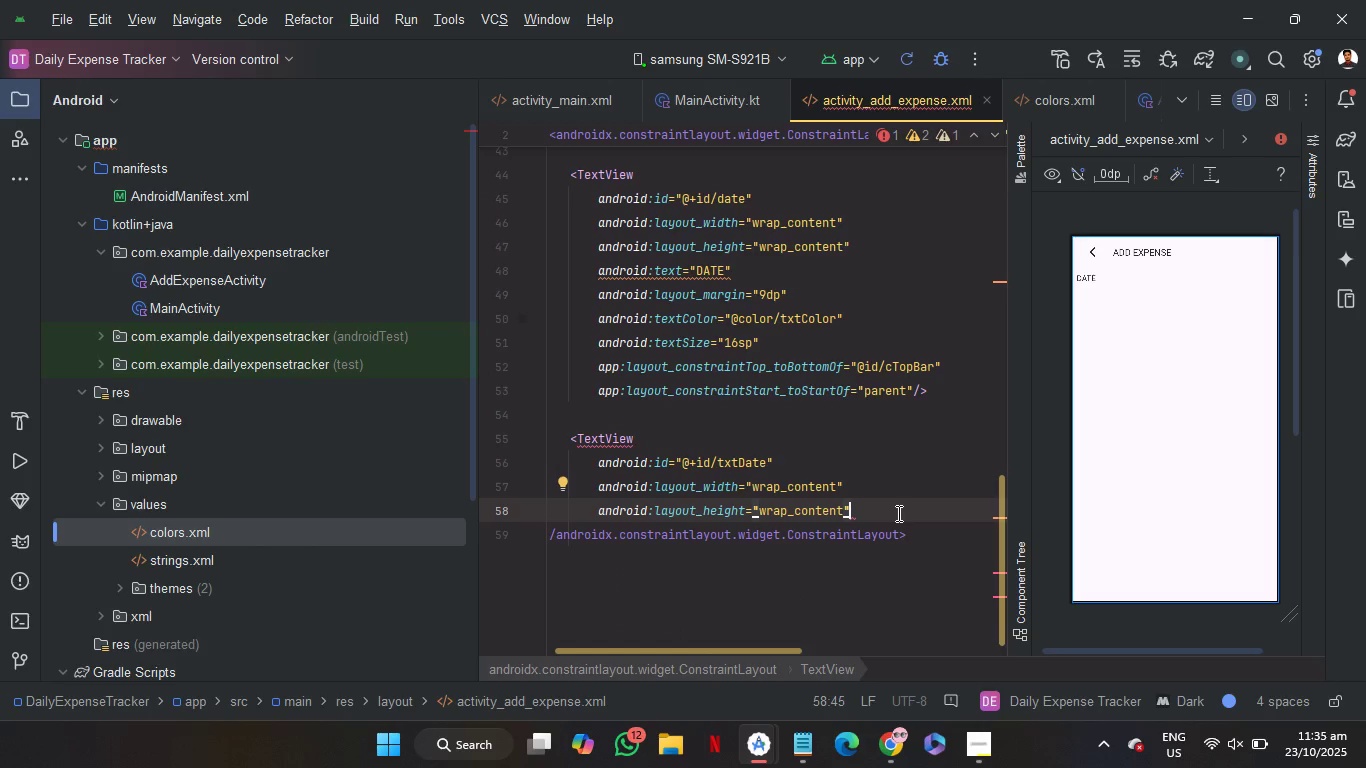 
wait(9.76)
 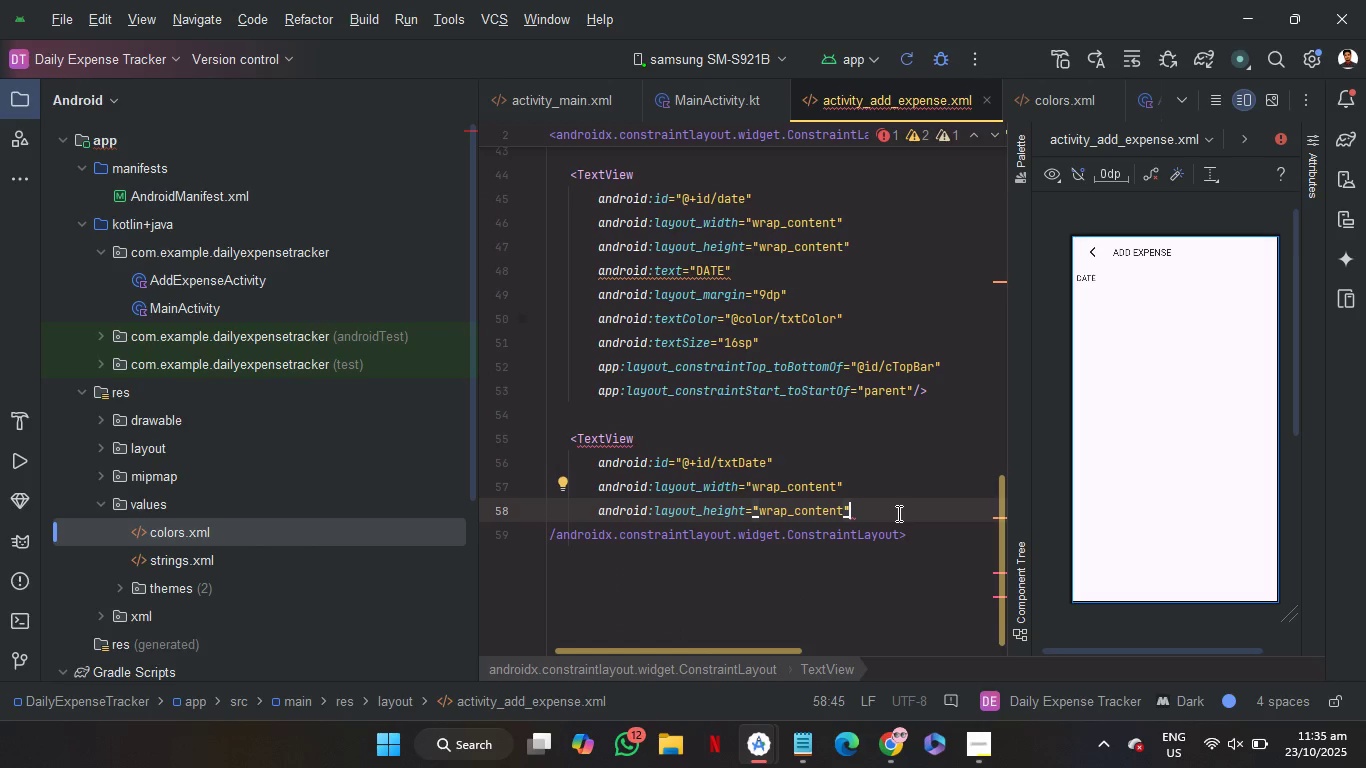 
key(Enter)
 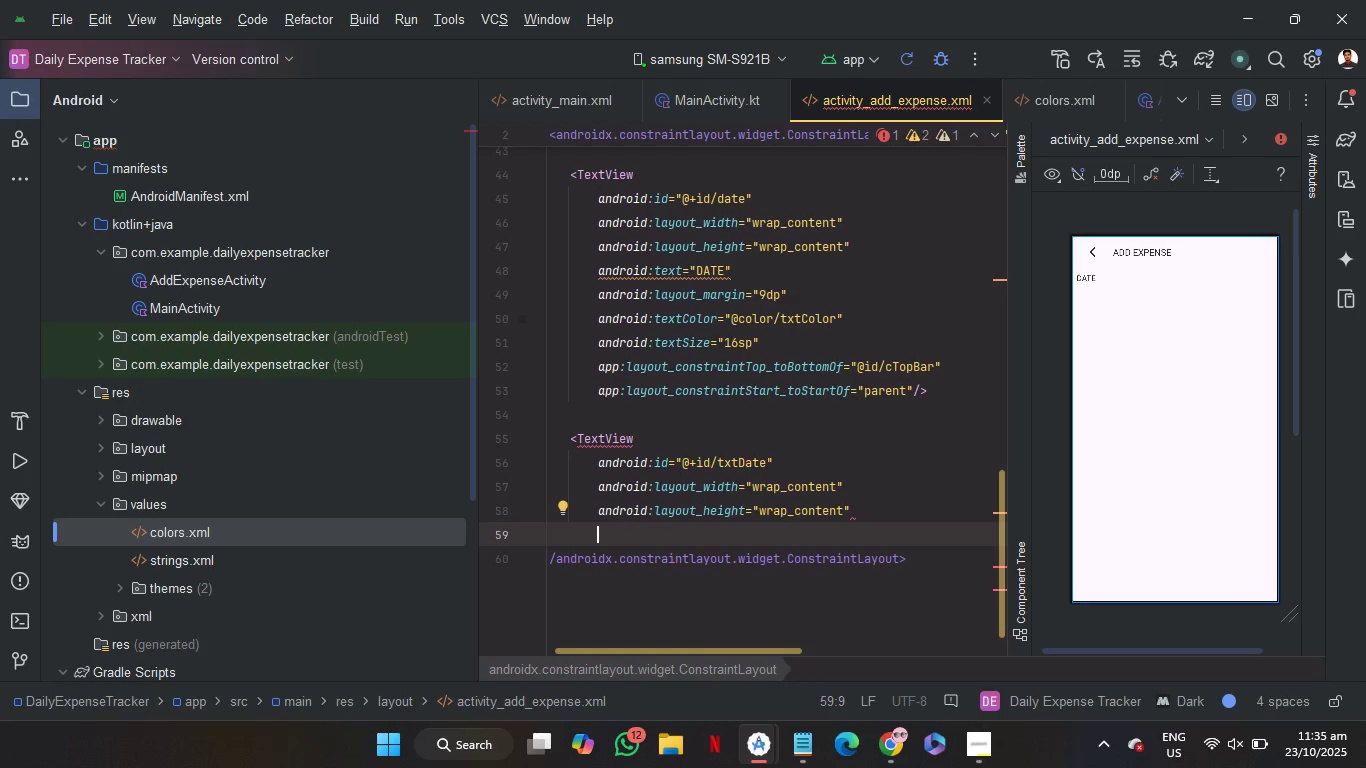 
wait(7.95)
 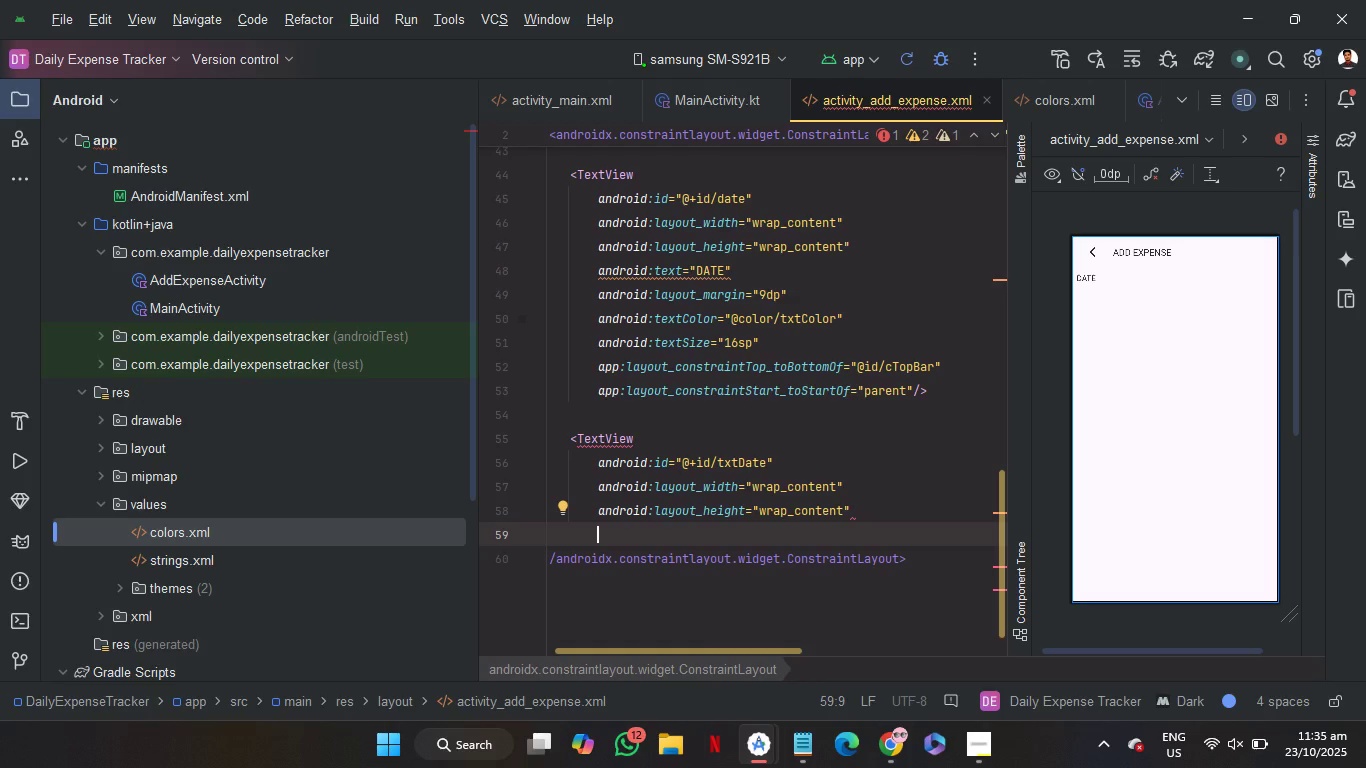 
type(top)
 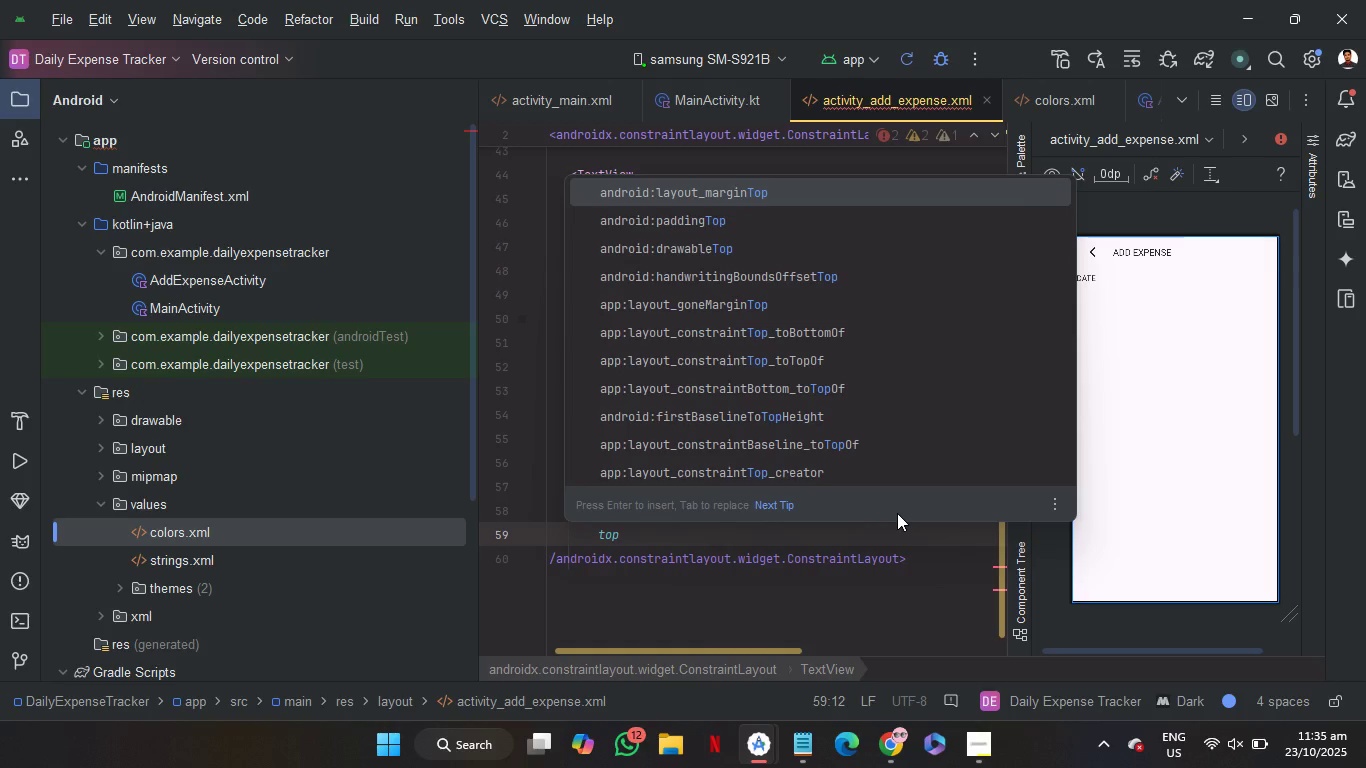 
key(ArrowDown)
 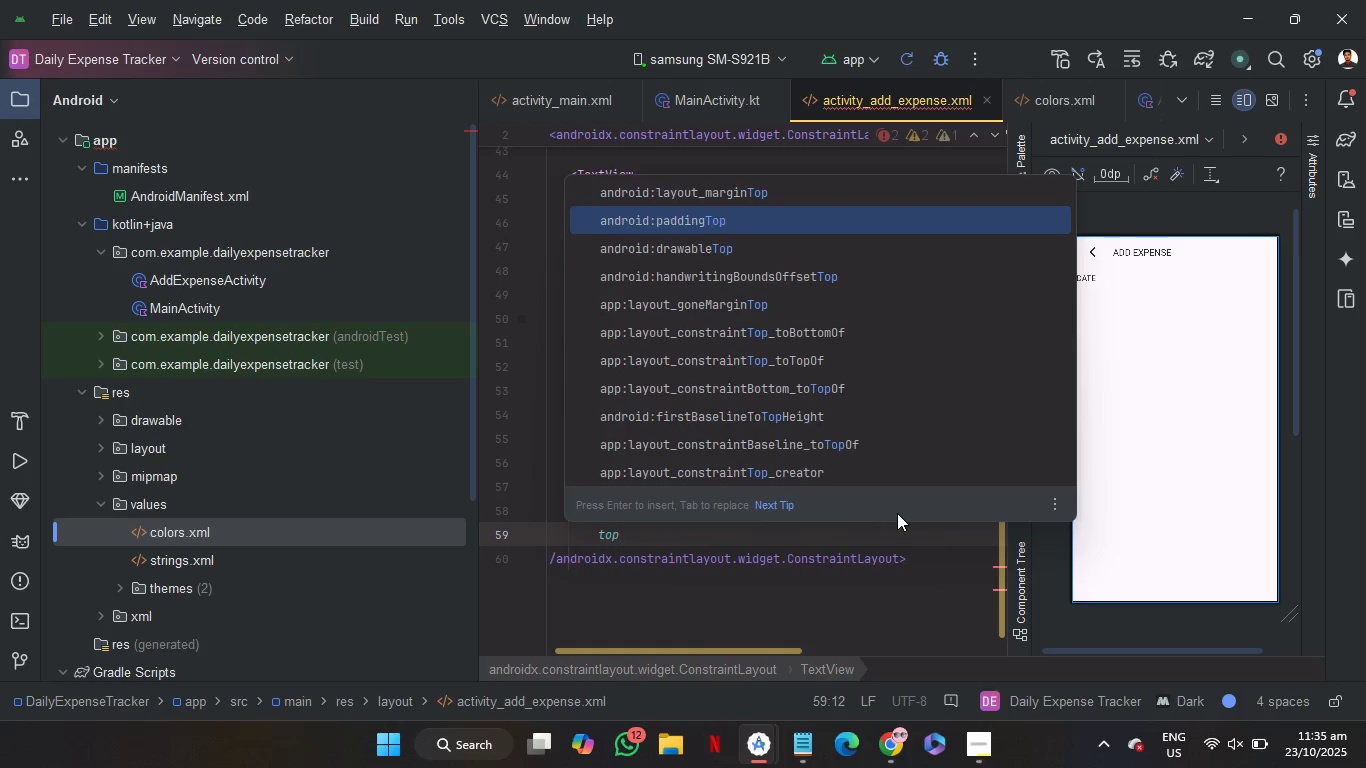 
key(ArrowDown)
 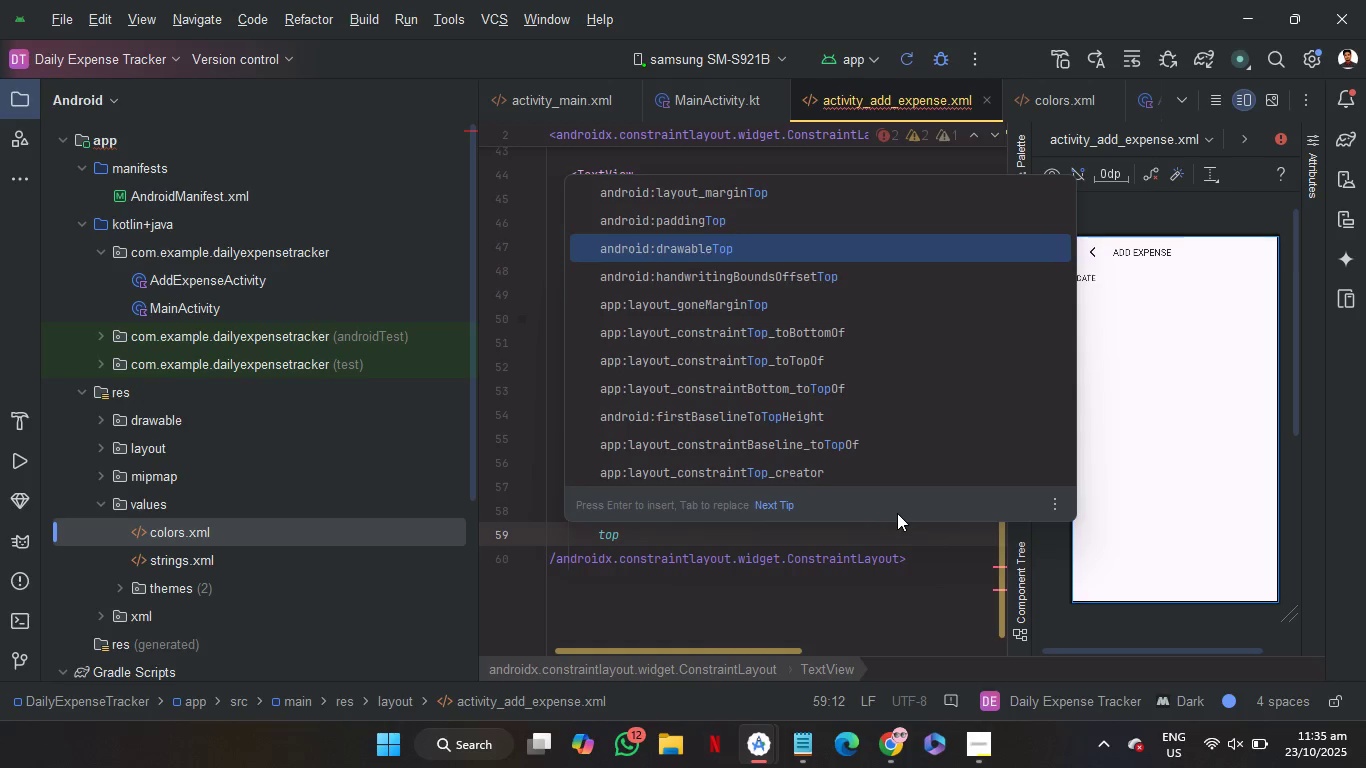 
key(ArrowDown)
 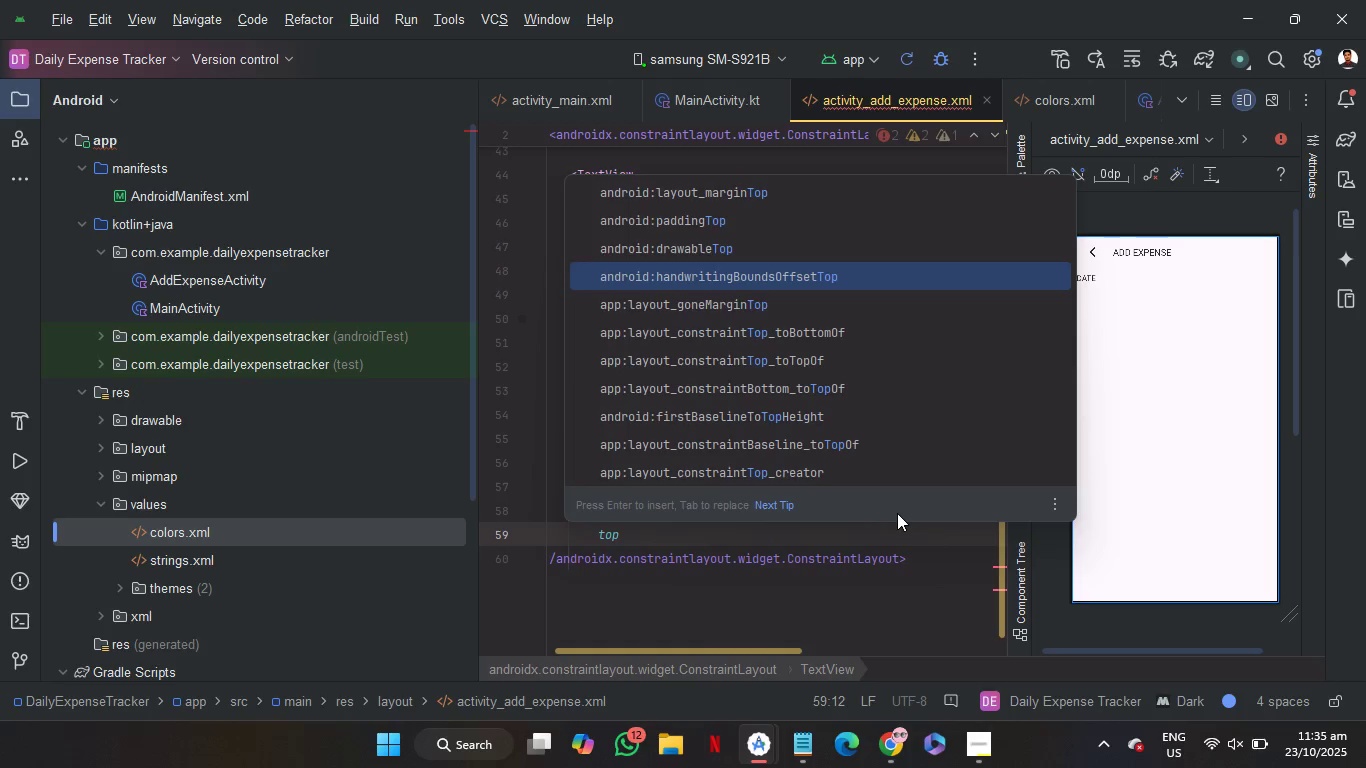 
key(ArrowDown)
 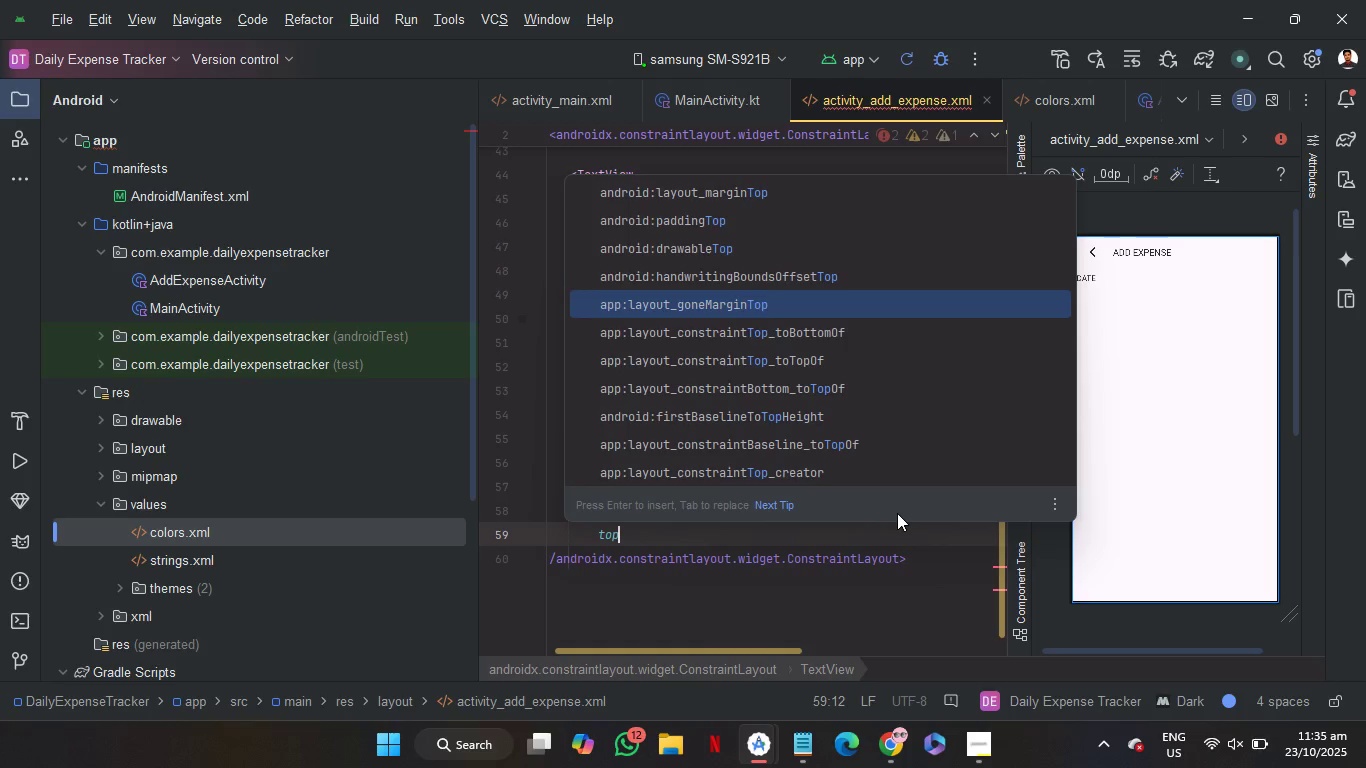 
key(ArrowDown)
 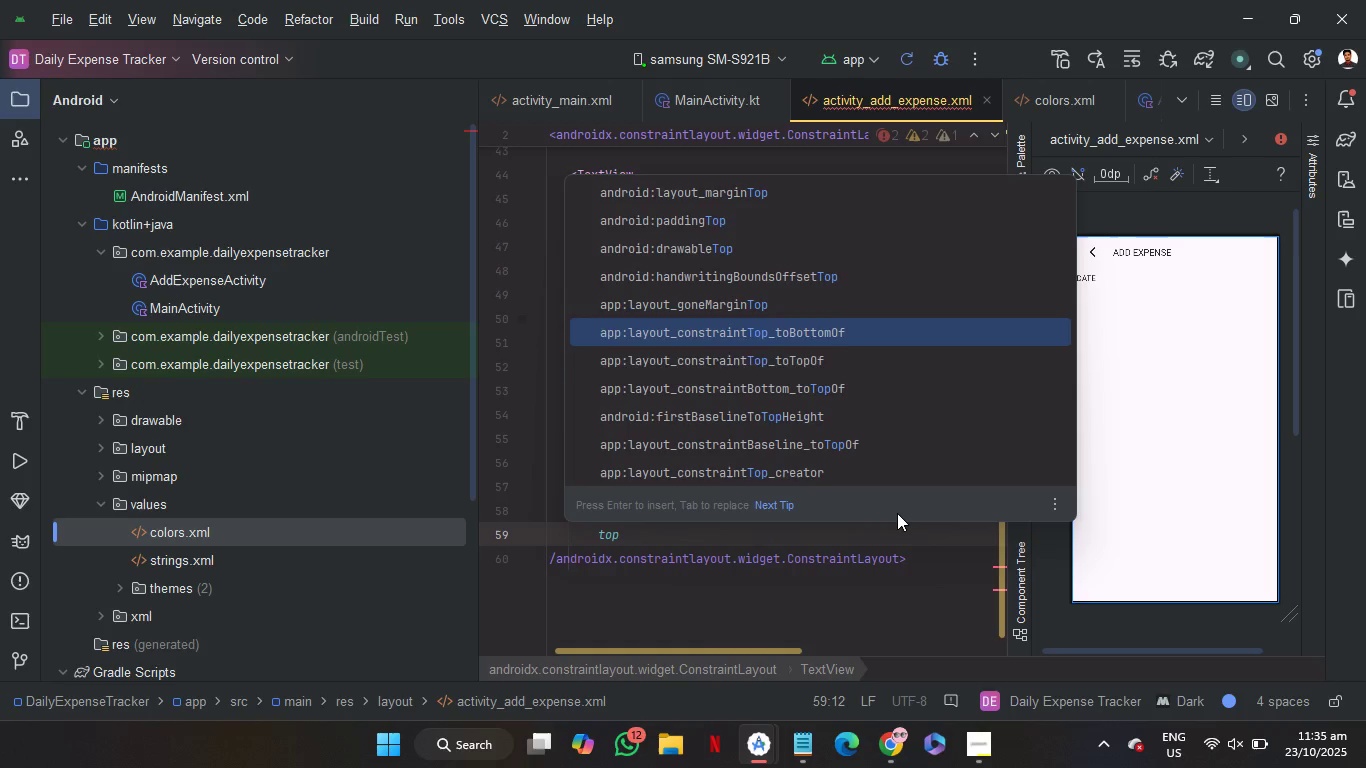 
key(ArrowDown)
 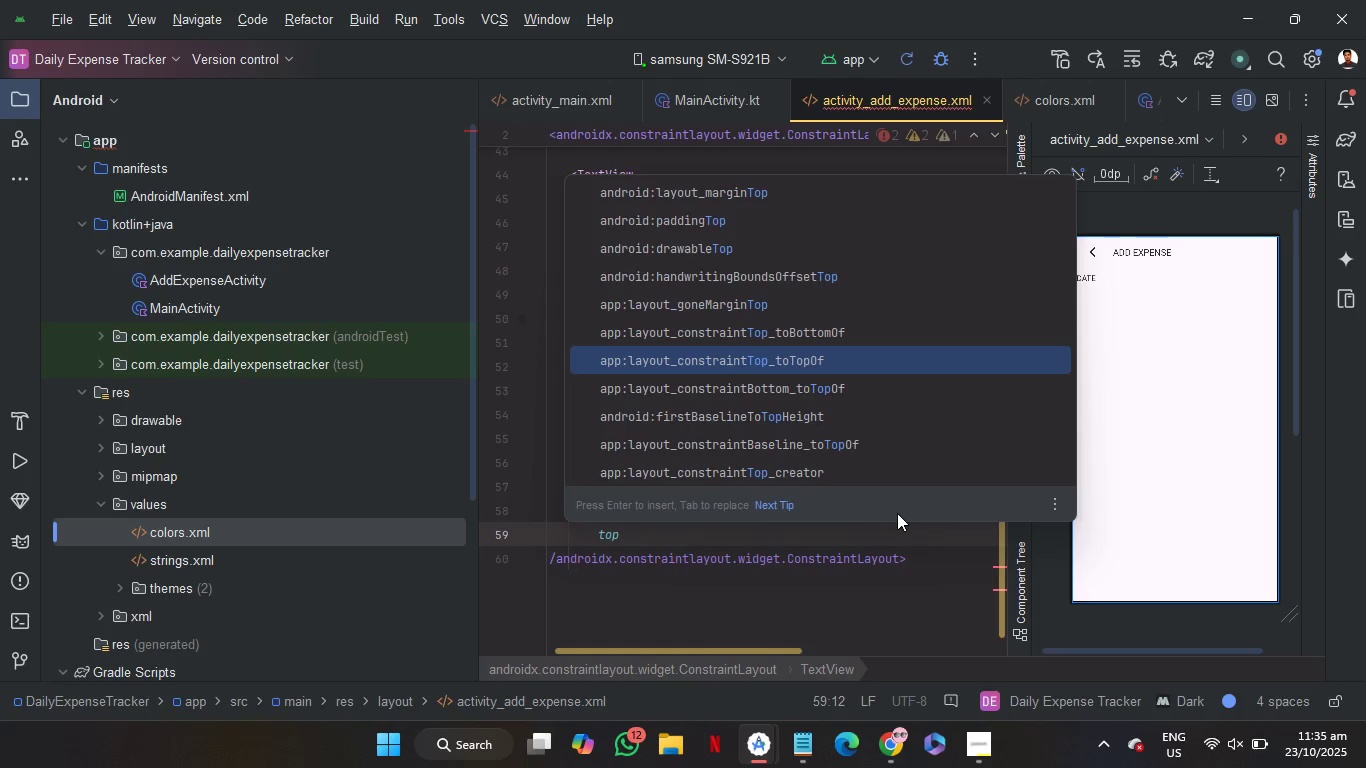 
key(ArrowUp)
 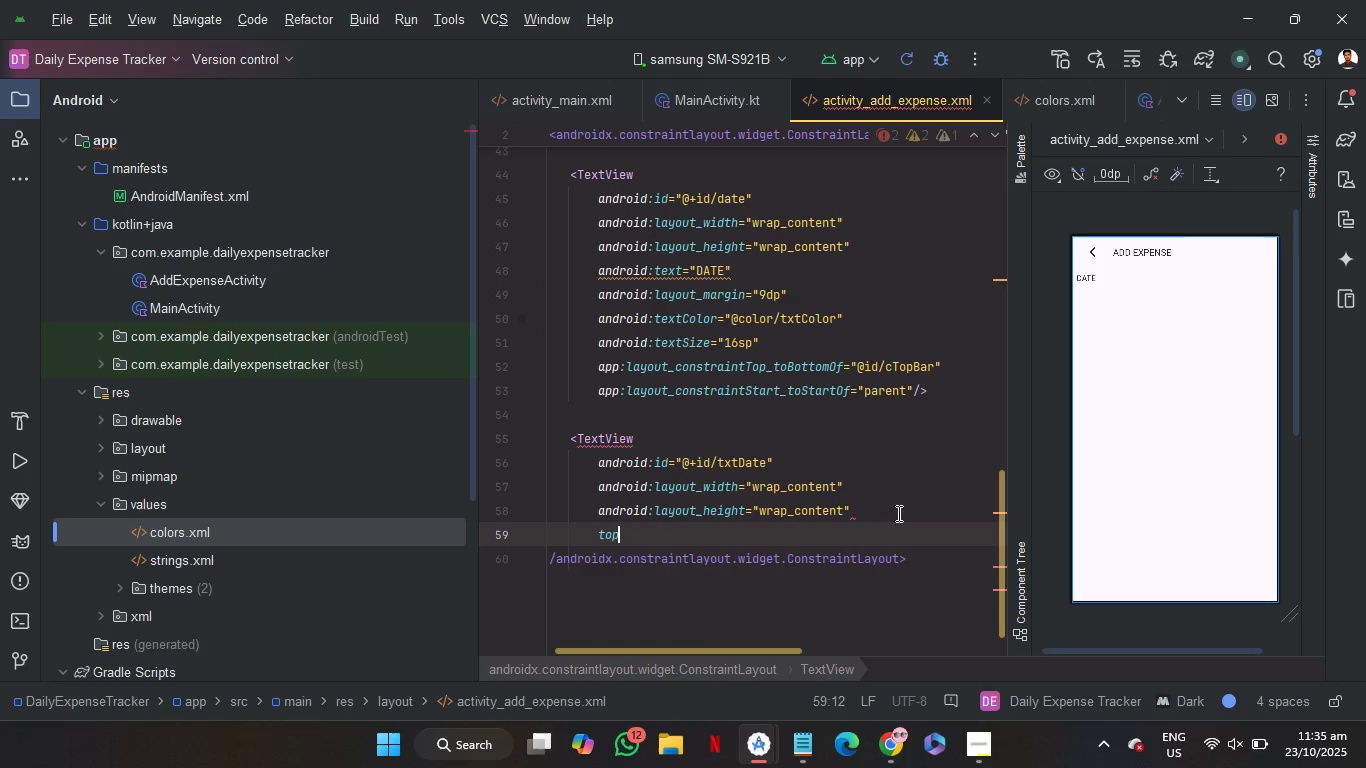 
key(Enter)
 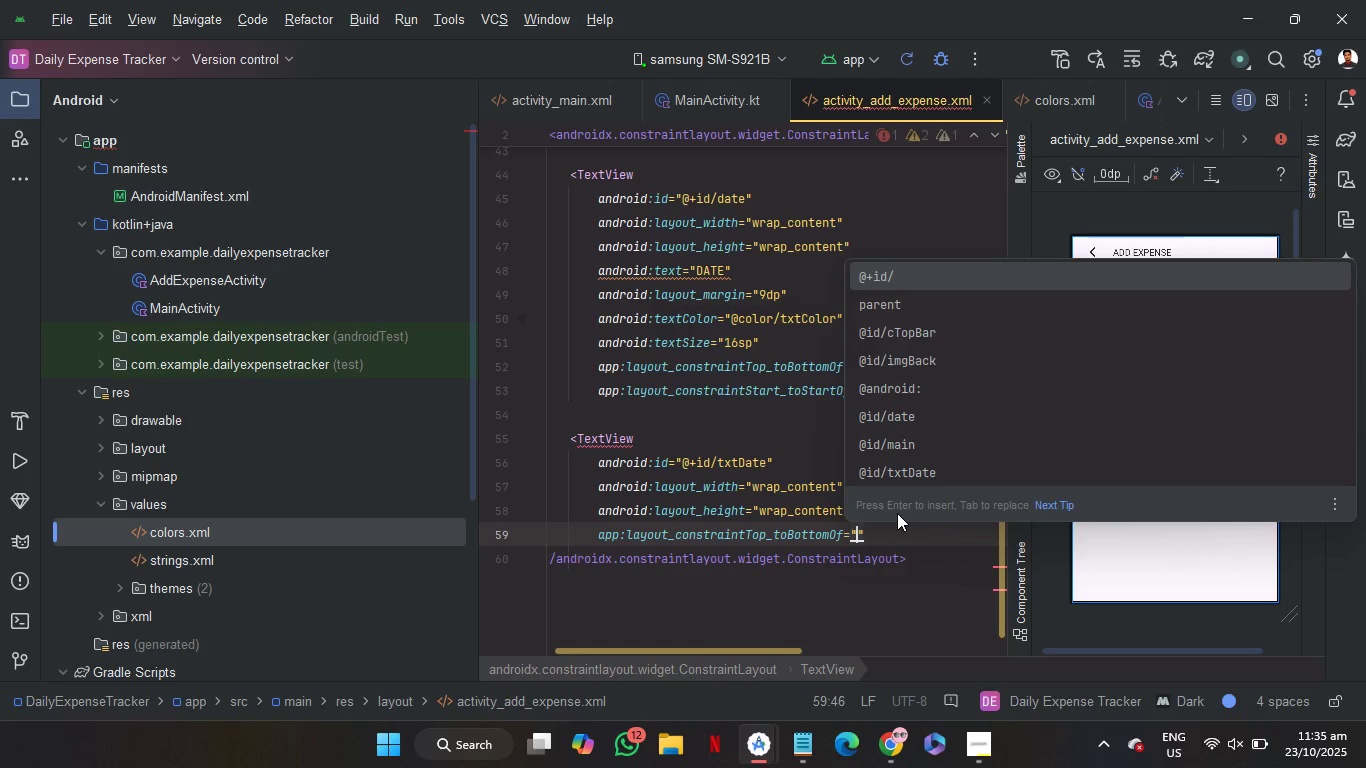 
key(ArrowUp)
 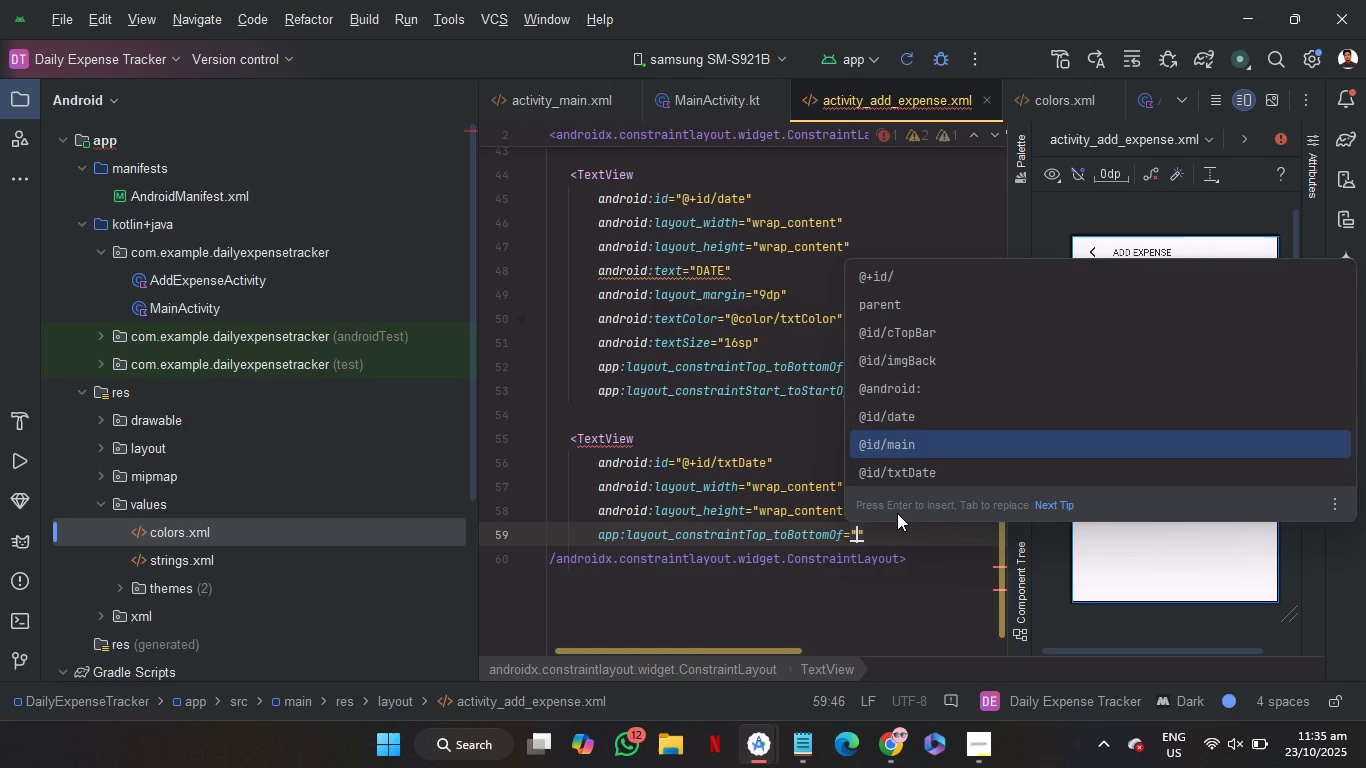 
key(ArrowUp)
 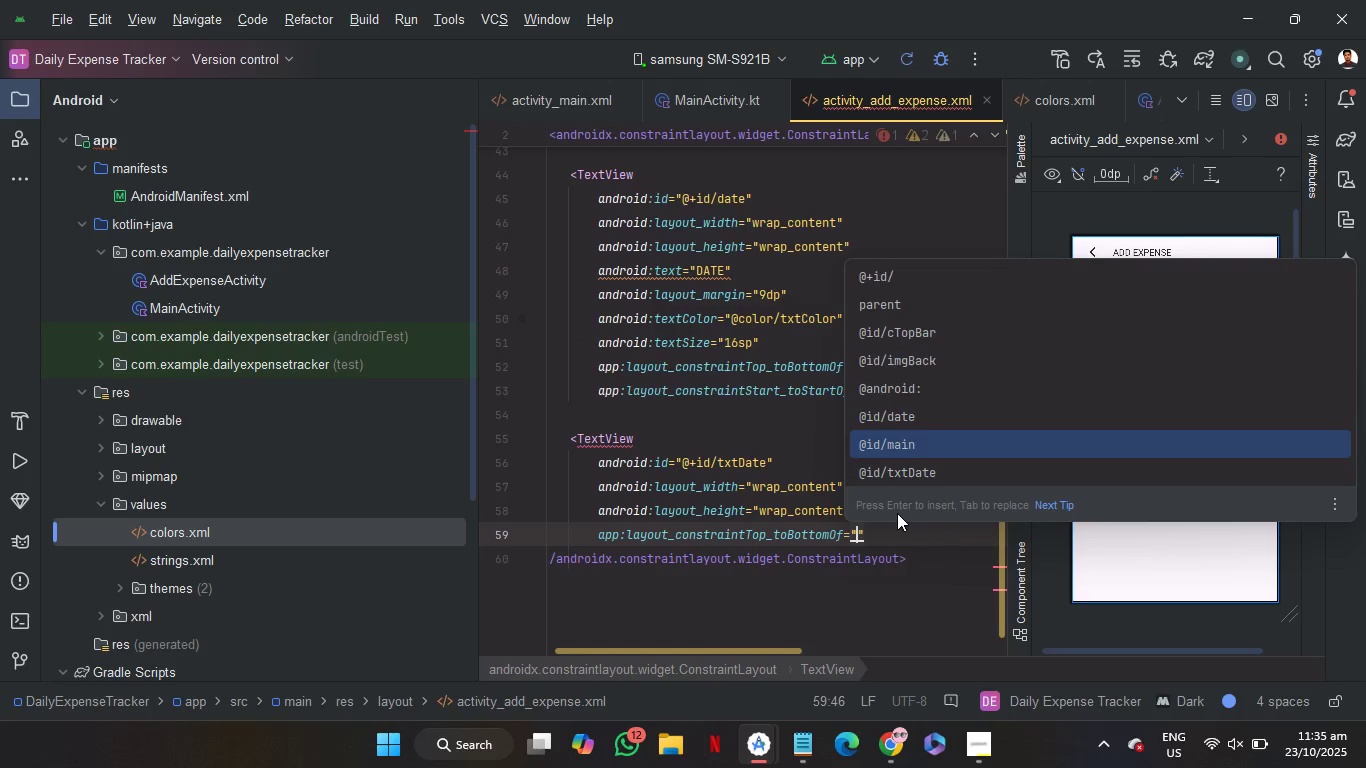 
key(ArrowUp)
 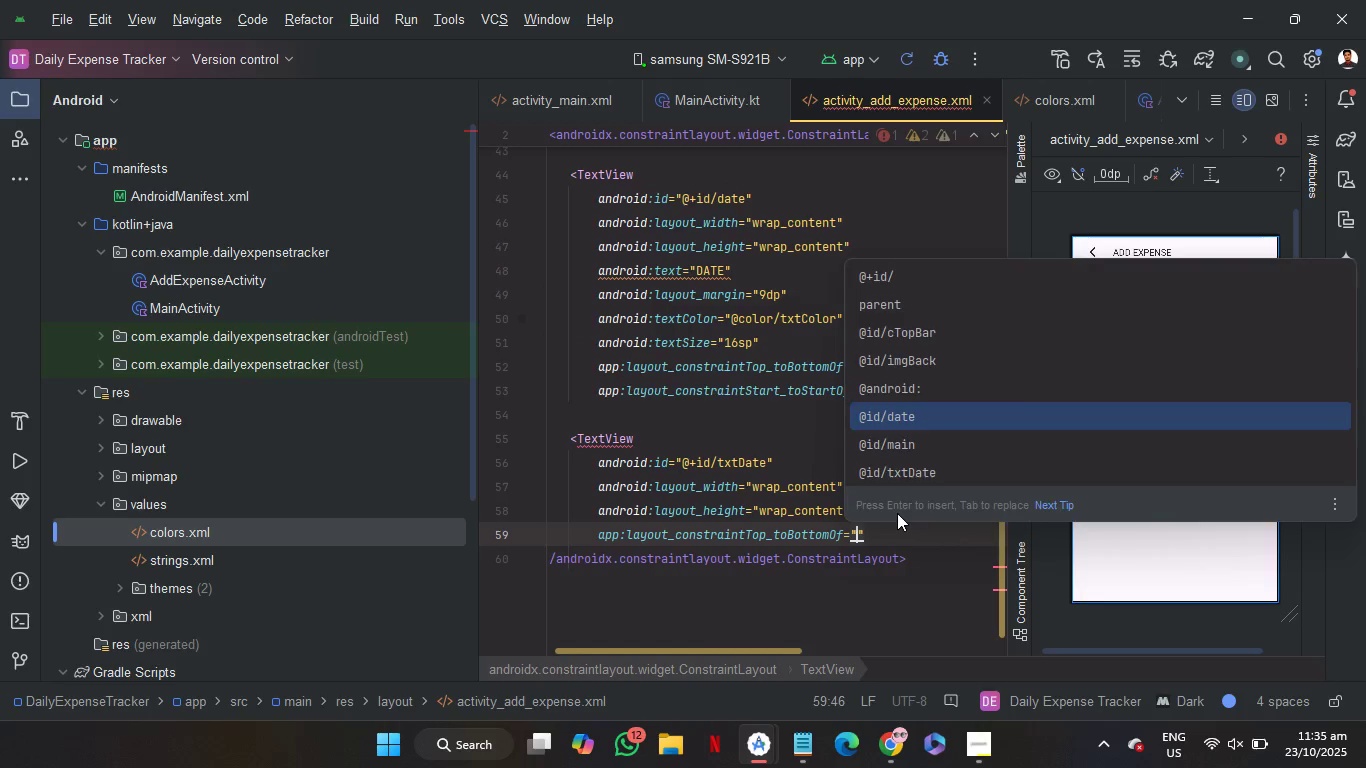 
key(Enter)
 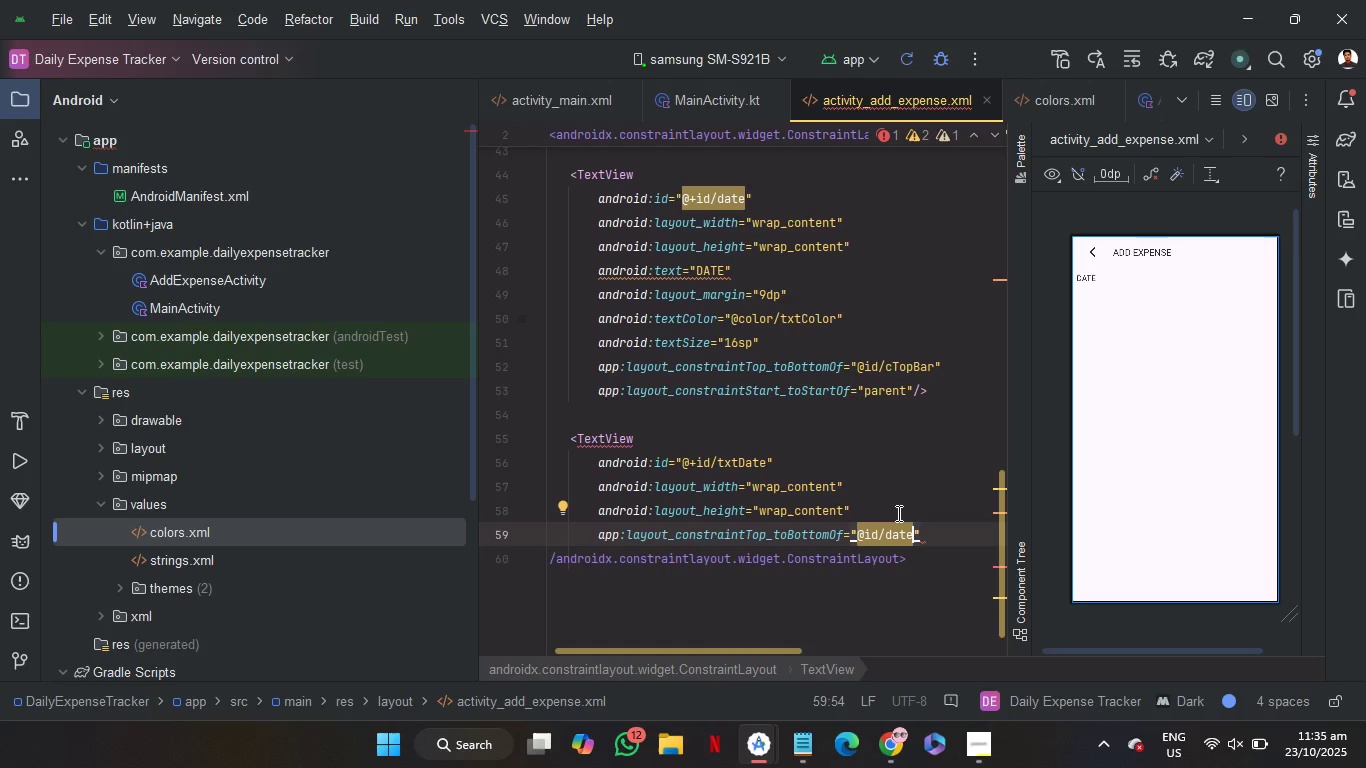 
key(ArrowRight)
 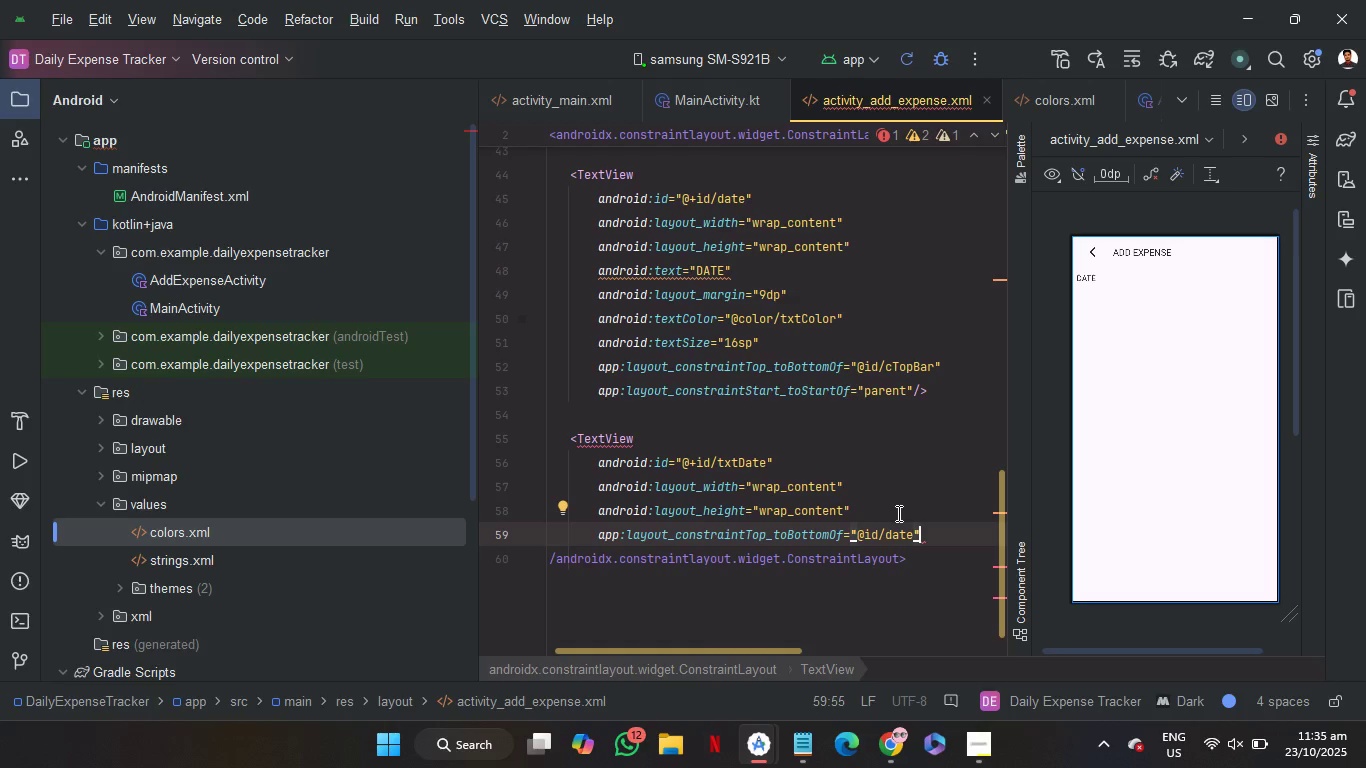 
key(Enter)
 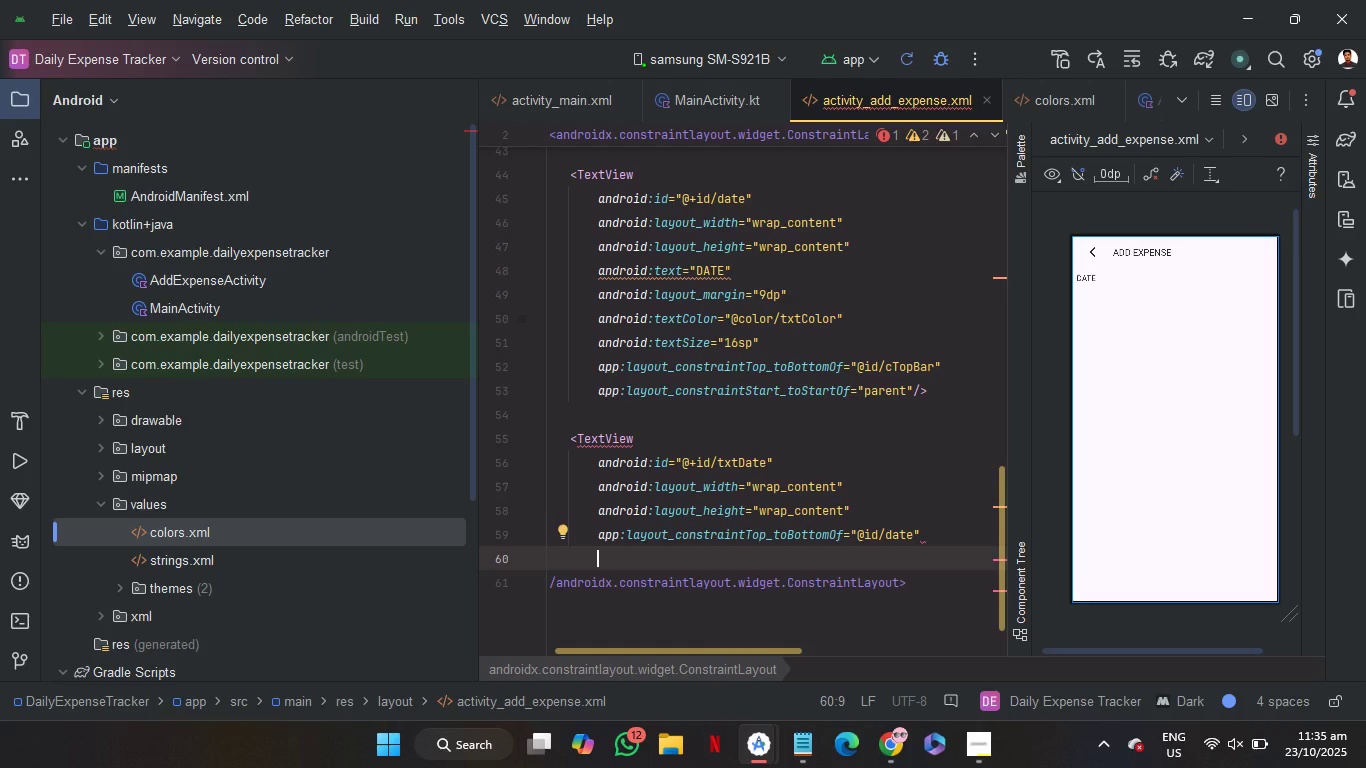 
wait(21.57)
 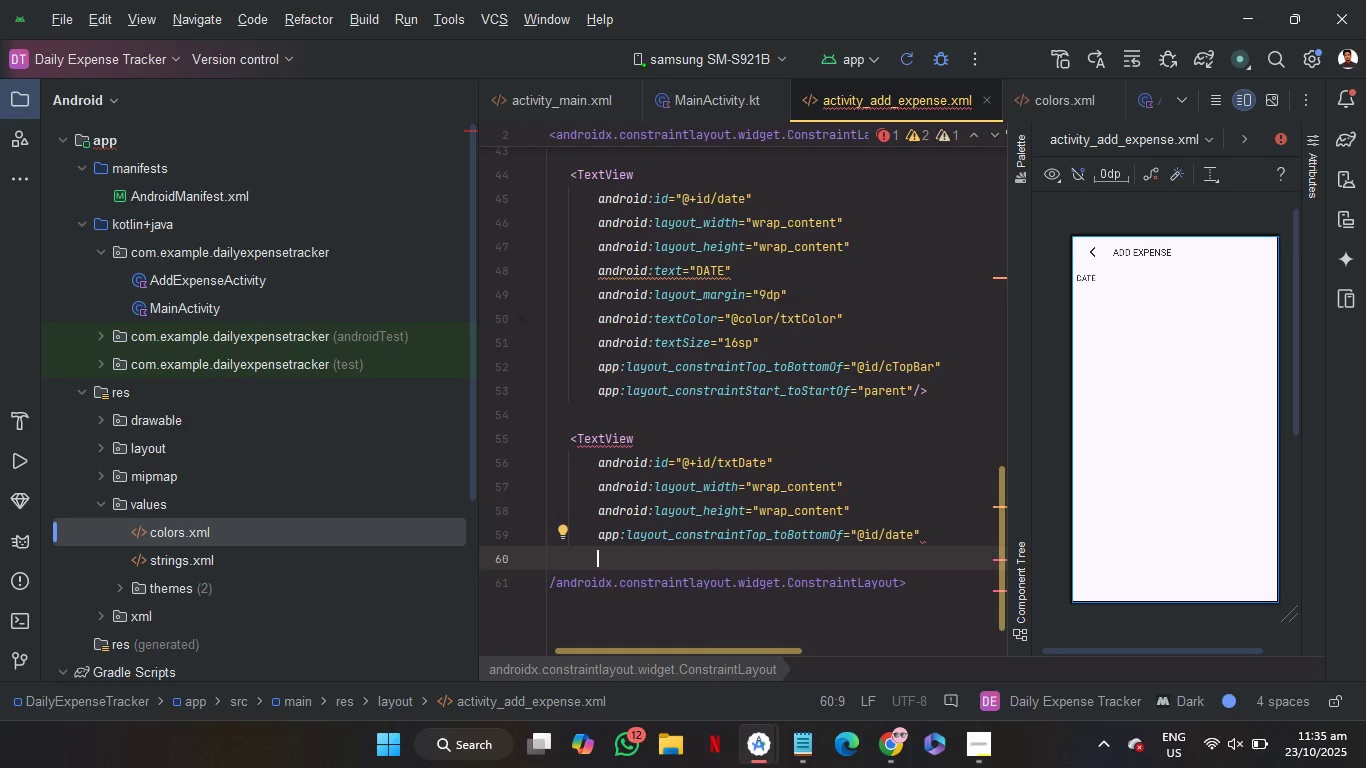 
type(sta)
key(Backspace)
key(Backspace)
type(tat)
 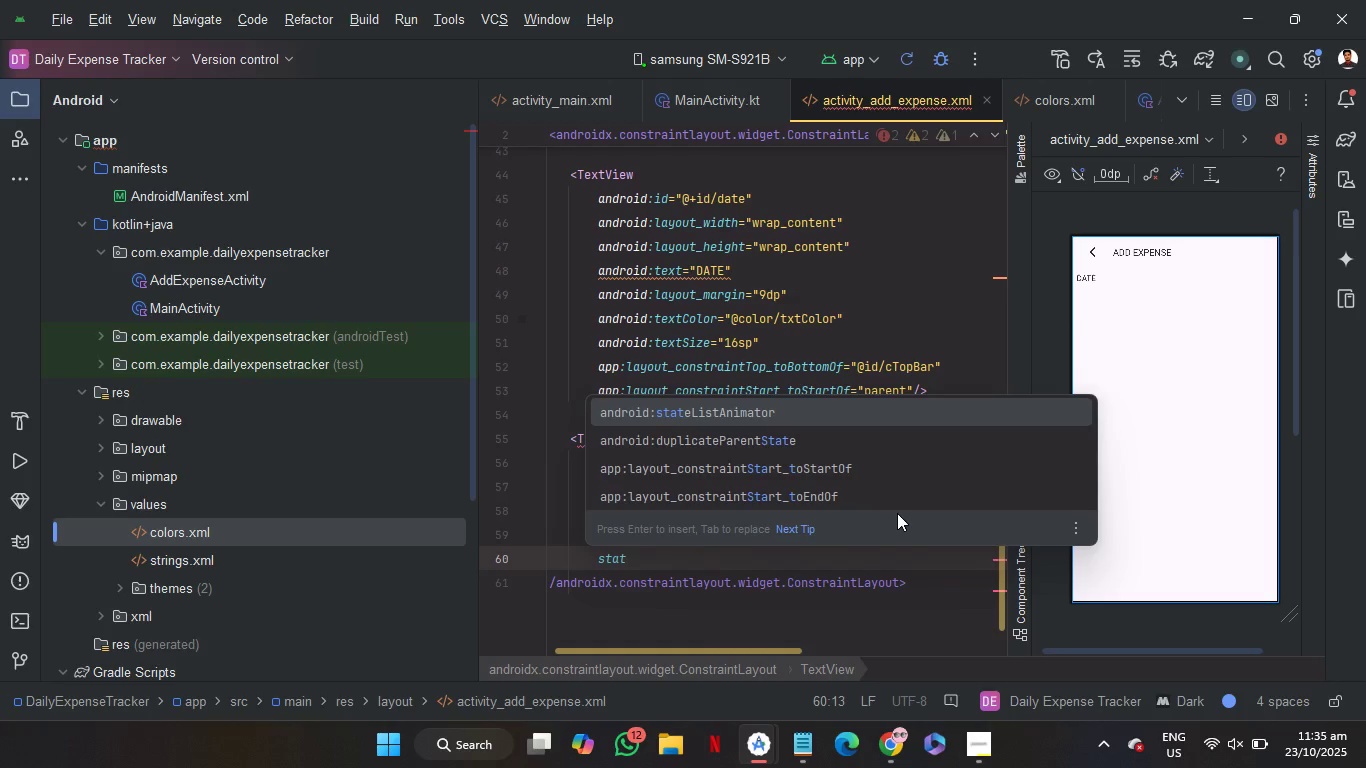 
key(ArrowDown)
 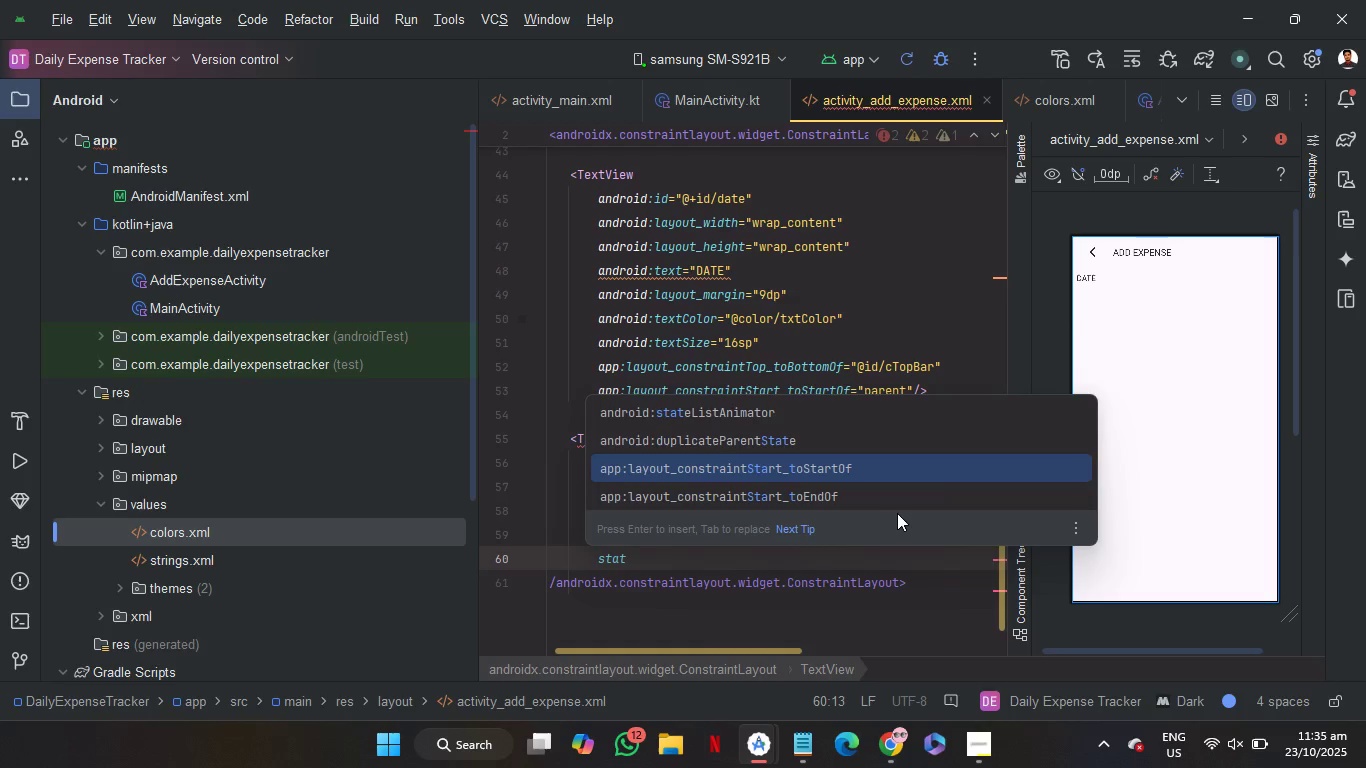 
key(ArrowDown)
 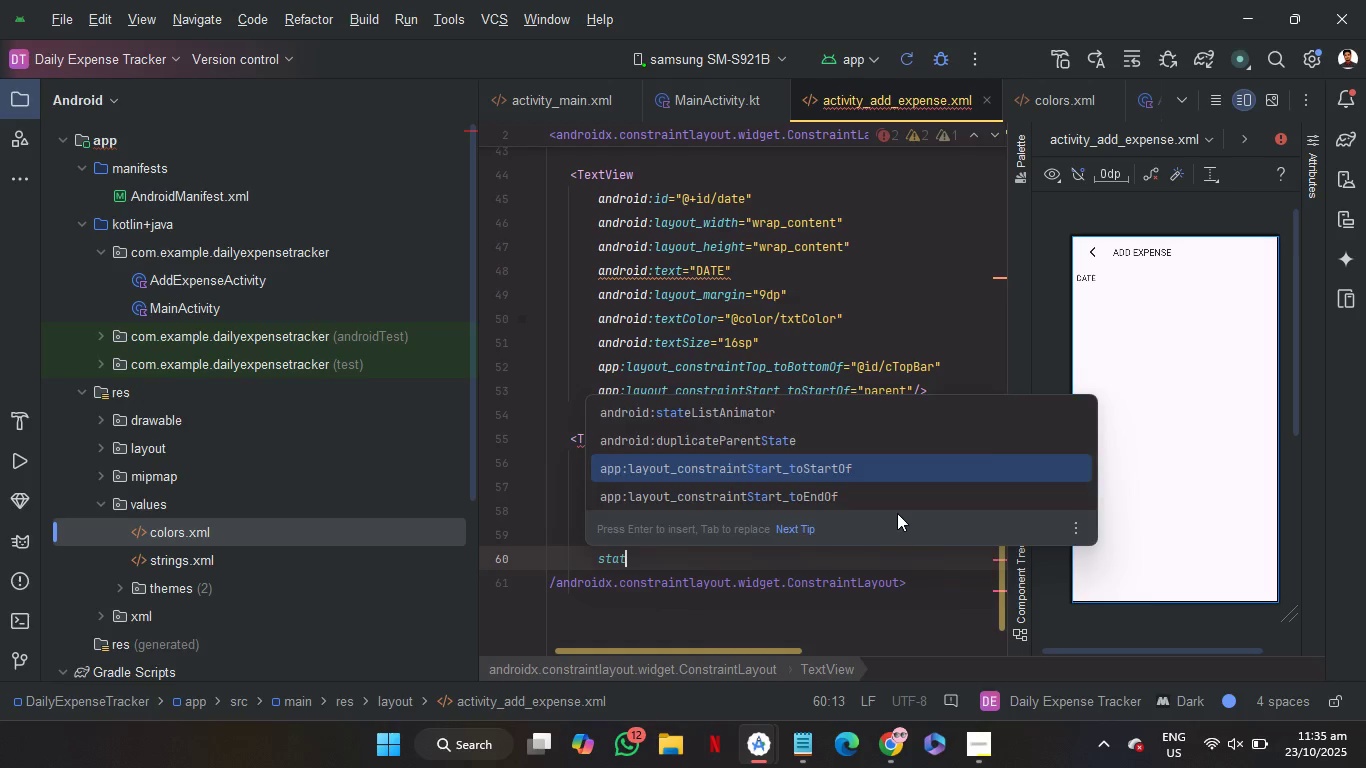 
key(Enter)
 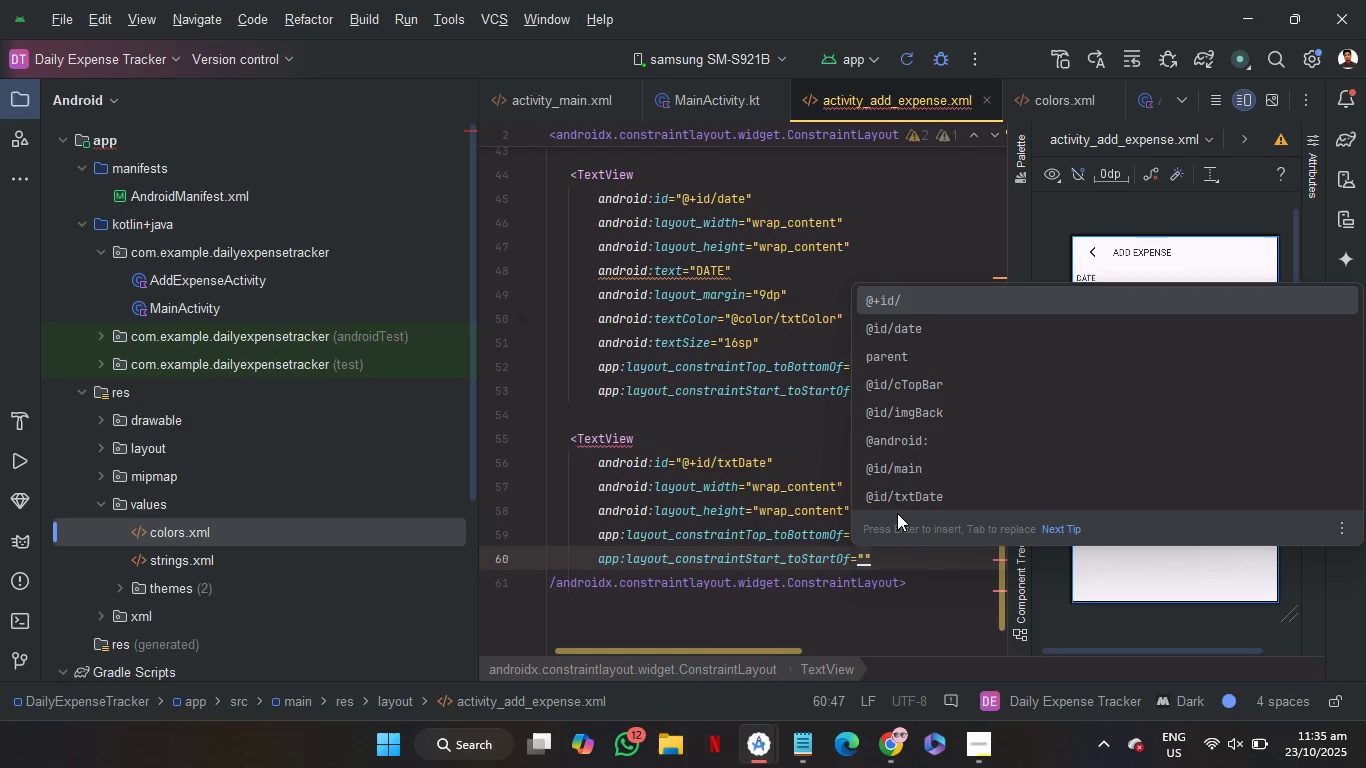 
key(ArrowDown)
 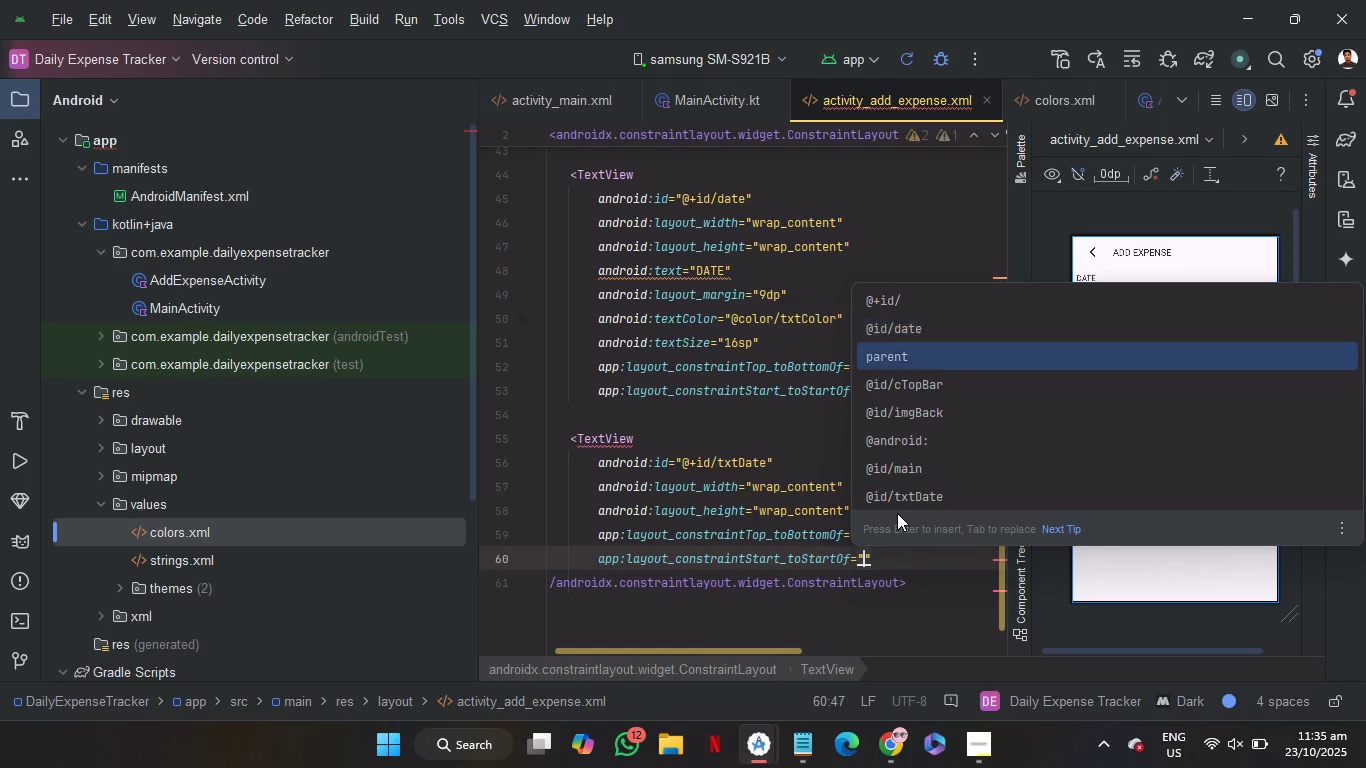 
key(ArrowDown)
 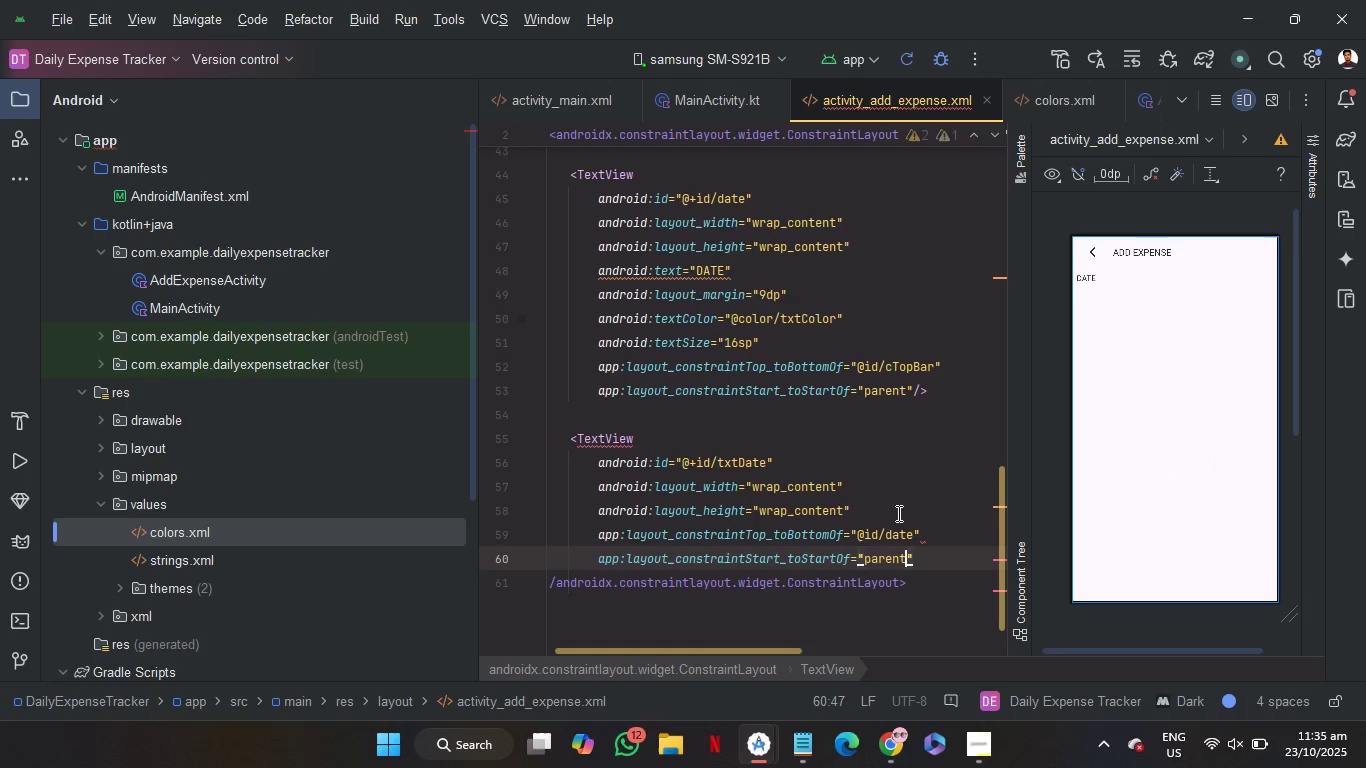 
key(Enter)
 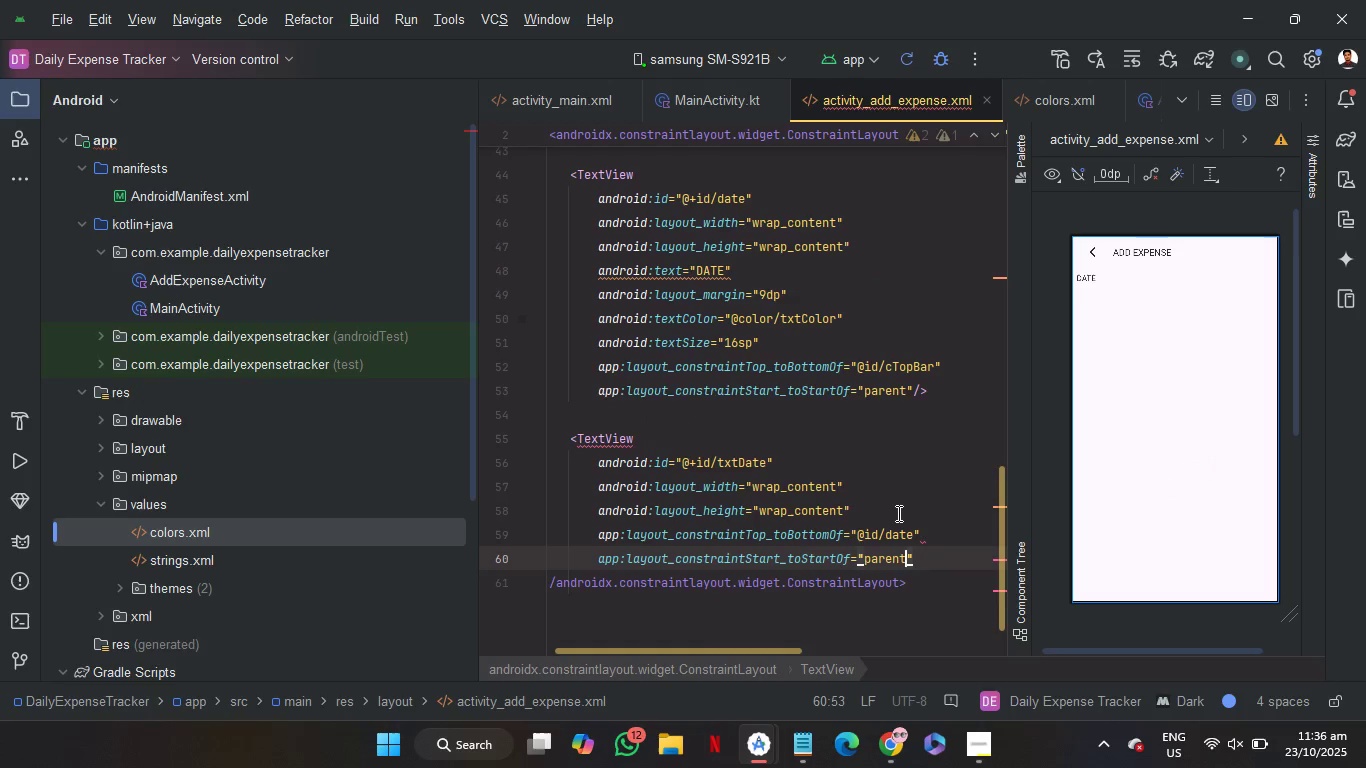 
key(ArrowRight)
 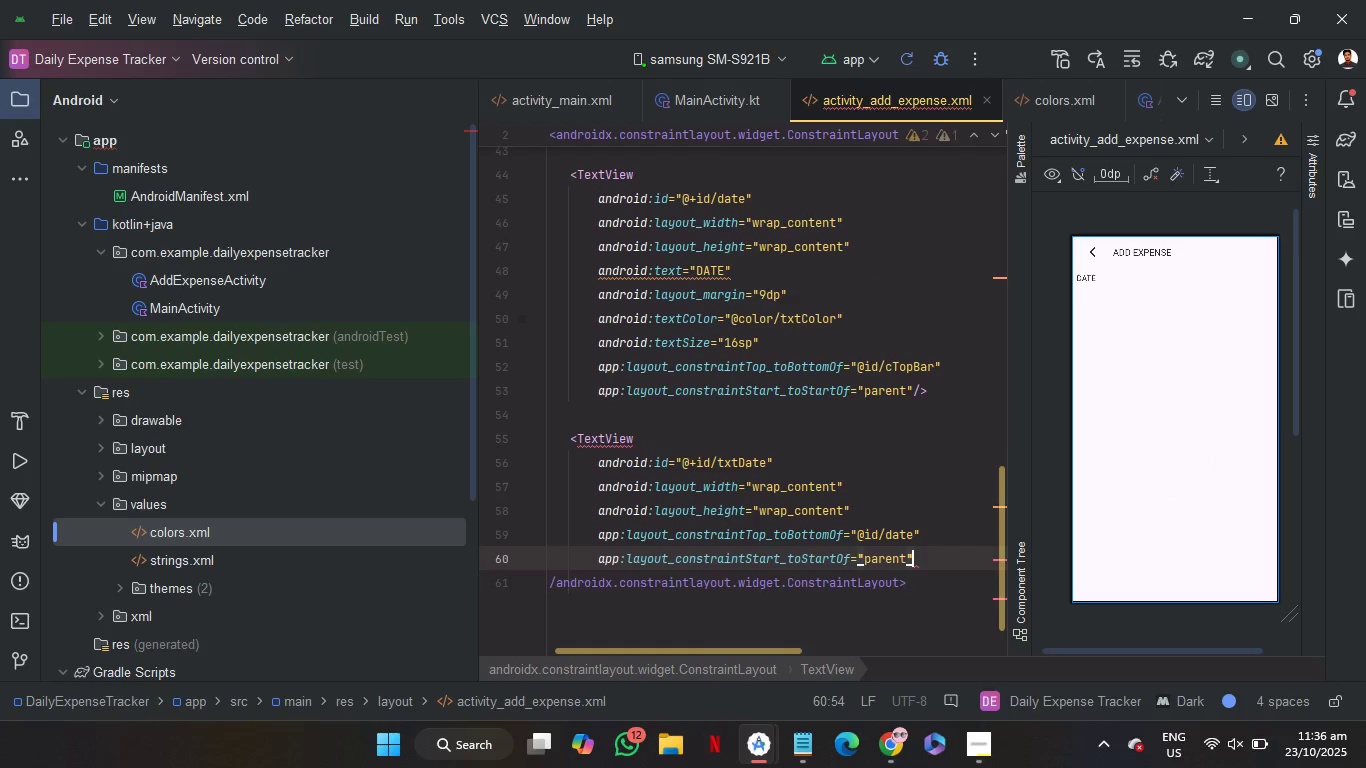 
key(Enter)
 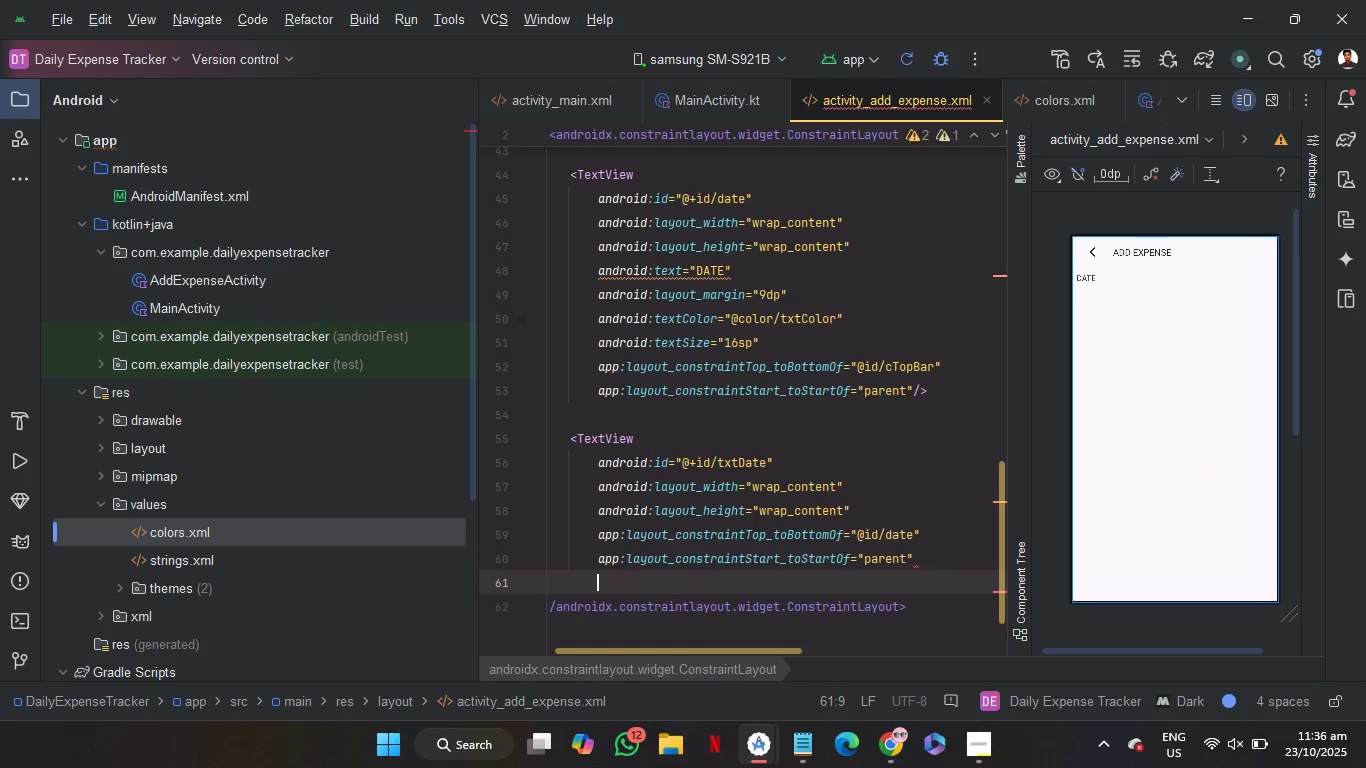 
type(end)
 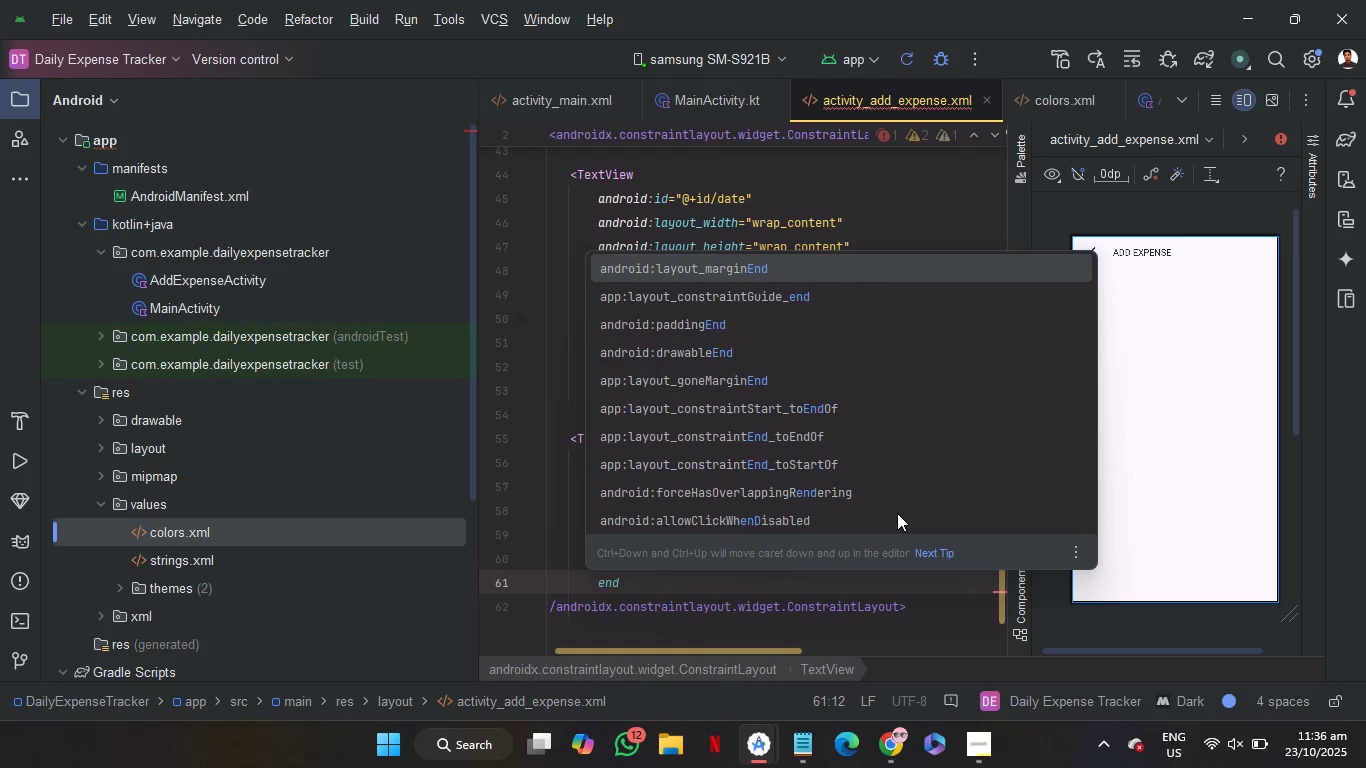 
key(ArrowDown)
 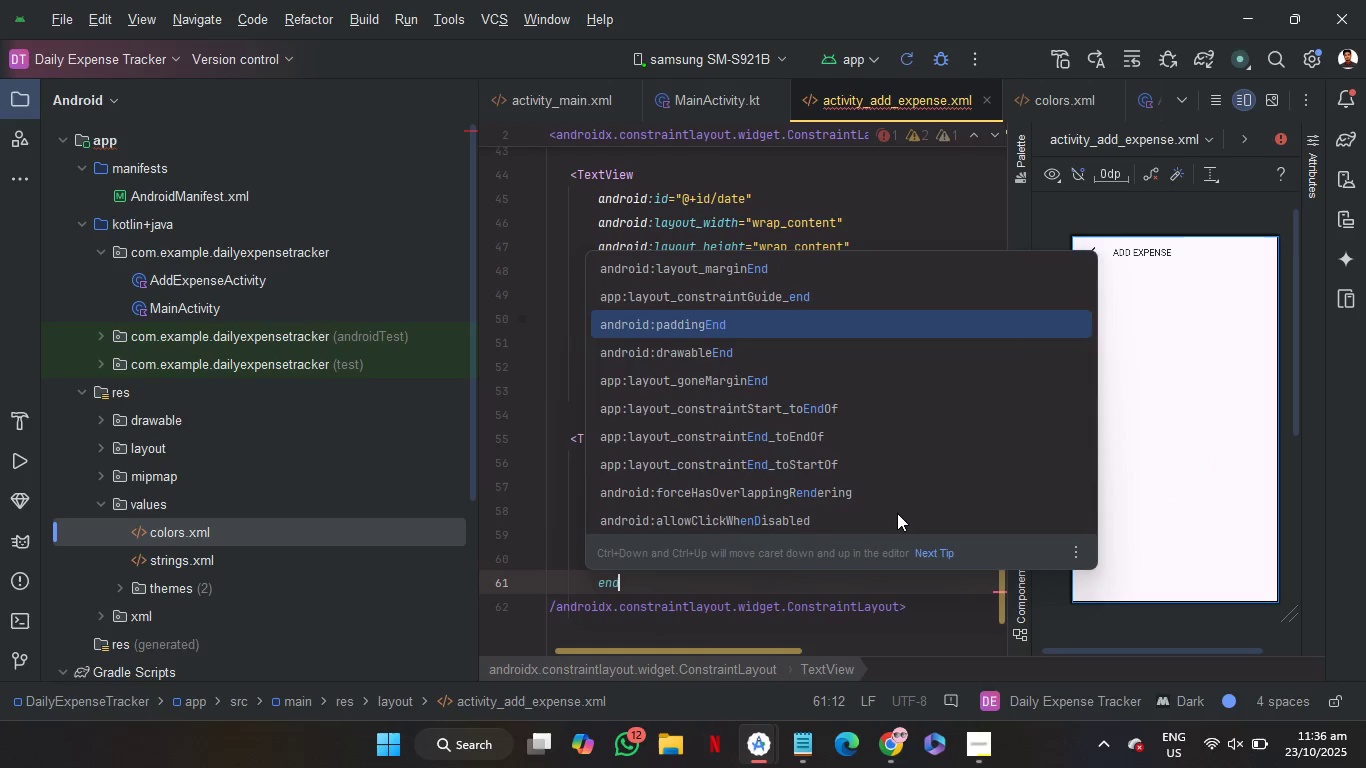 
key(ArrowDown)
 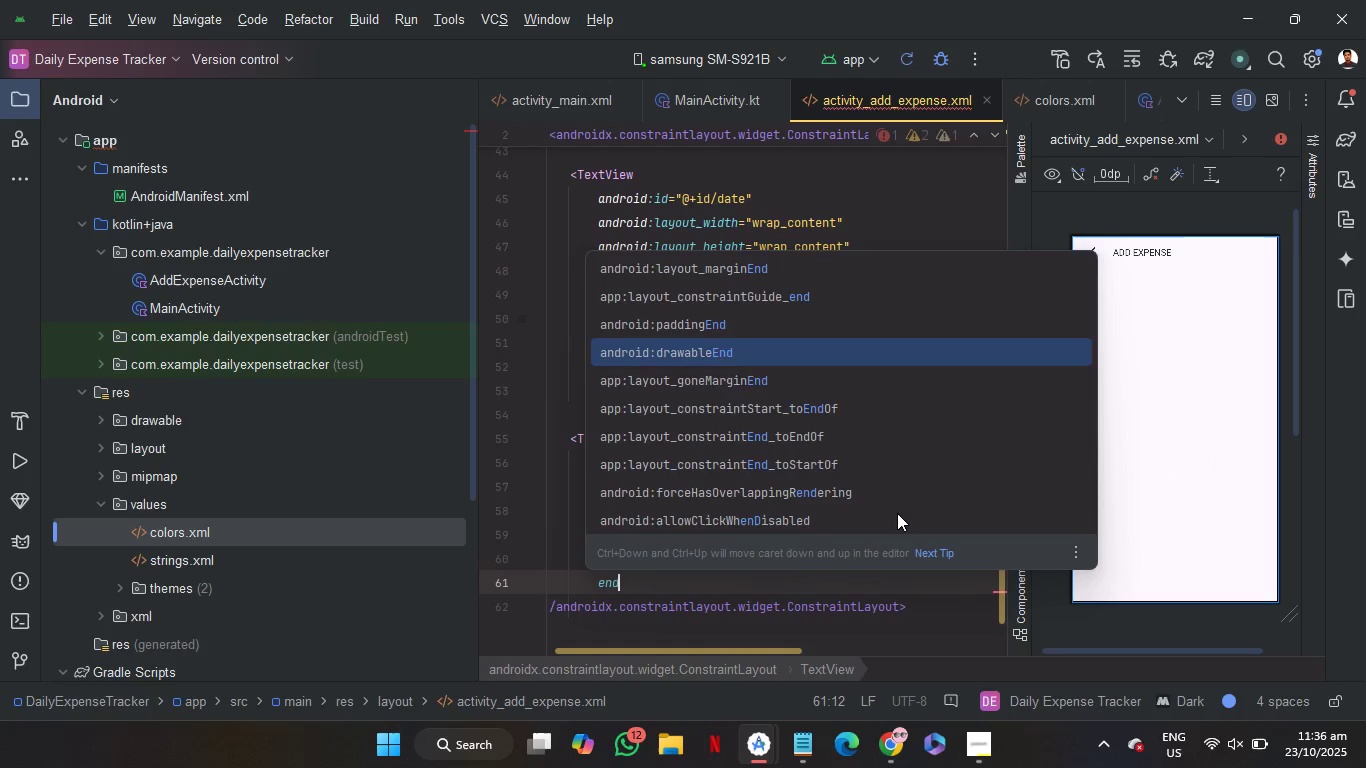 
key(ArrowDown)
 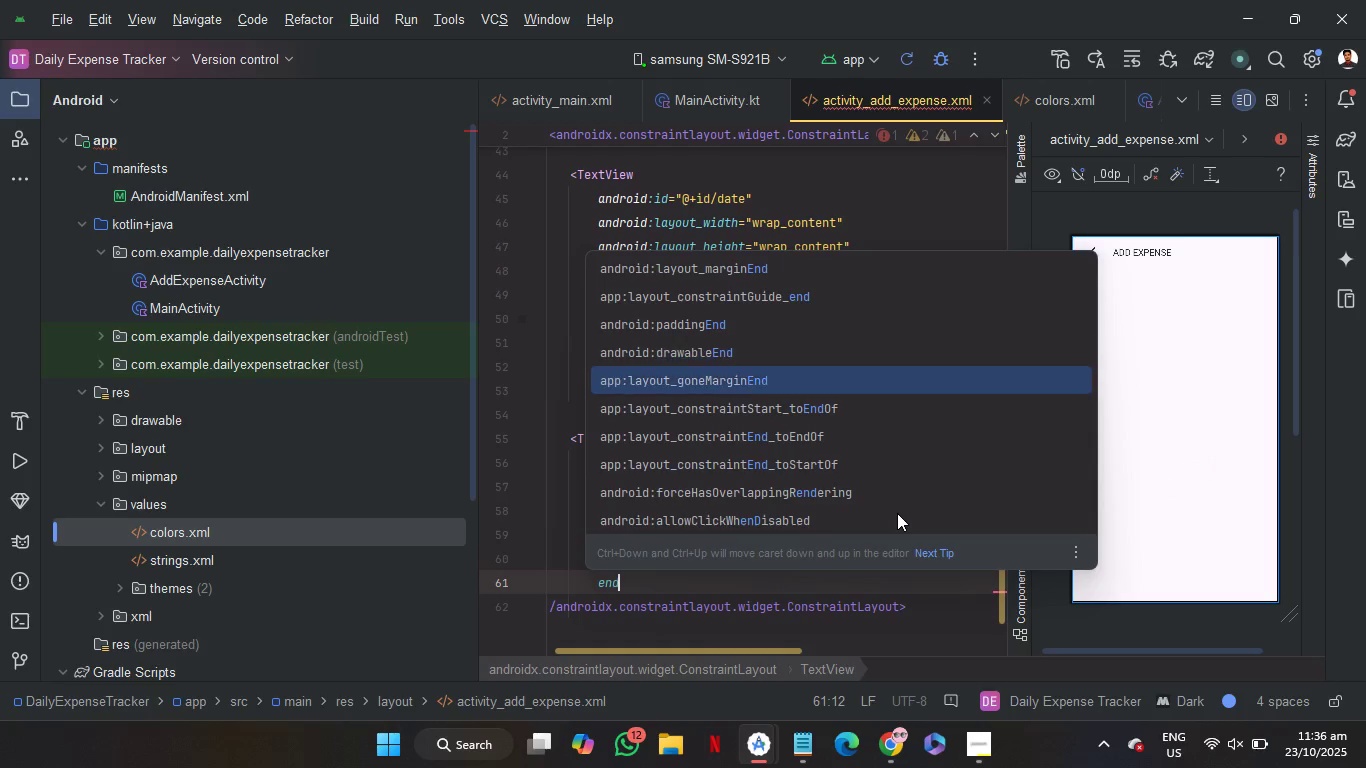 
key(ArrowDown)
 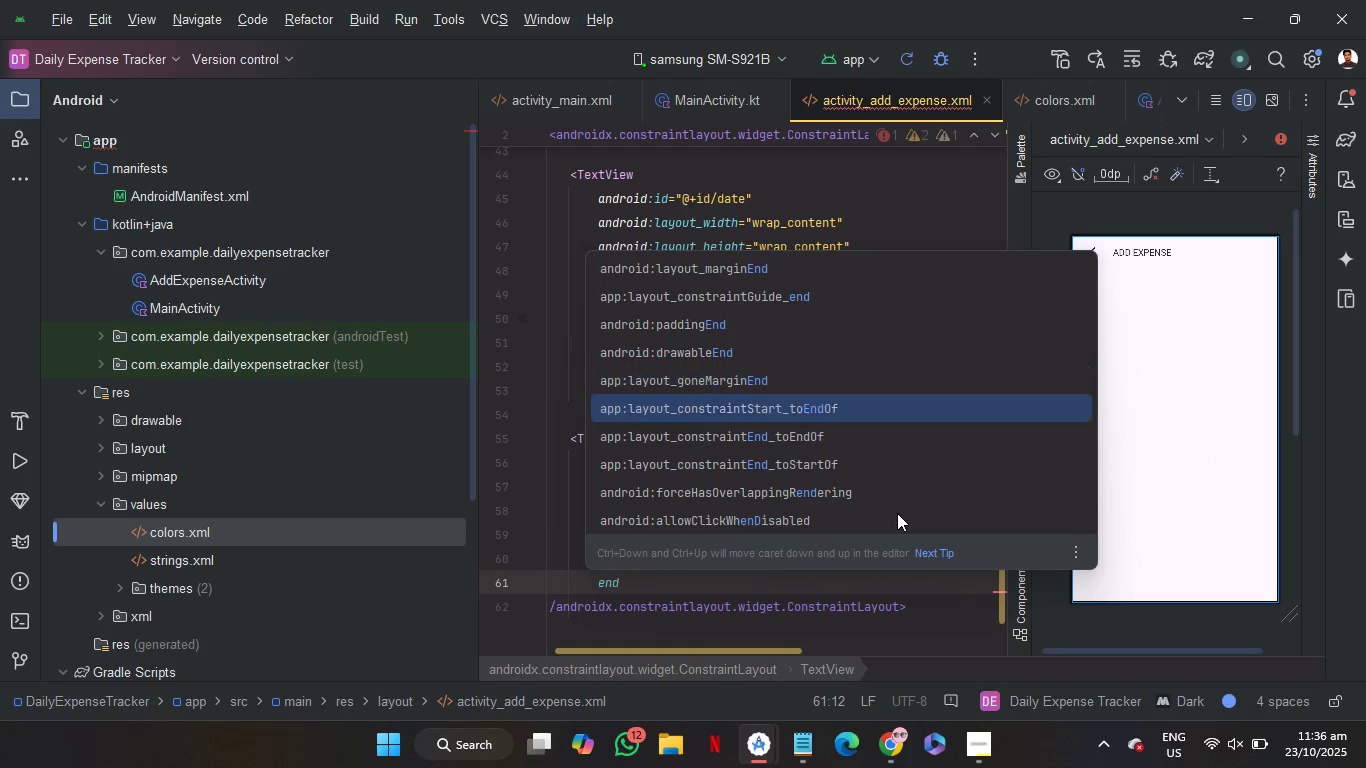 
key(ArrowDown)
 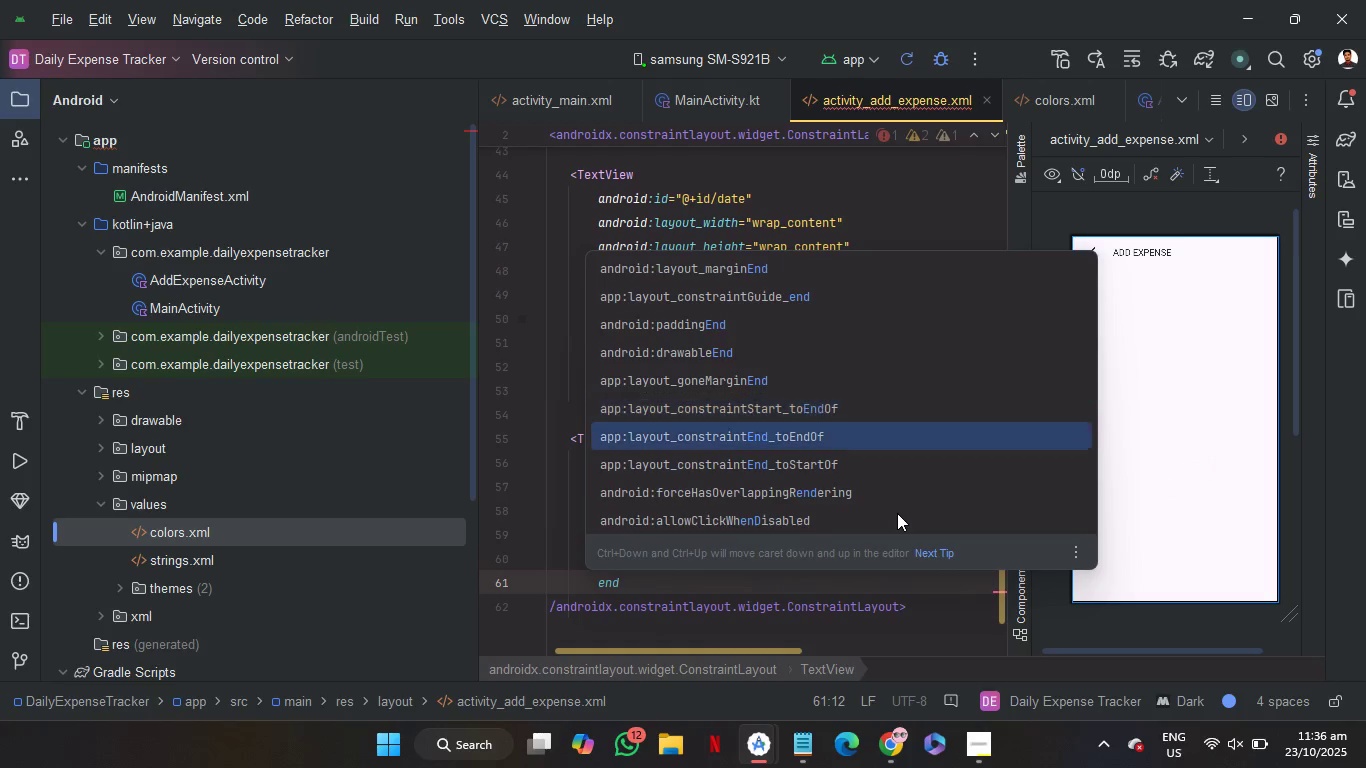 
key(ArrowDown)
 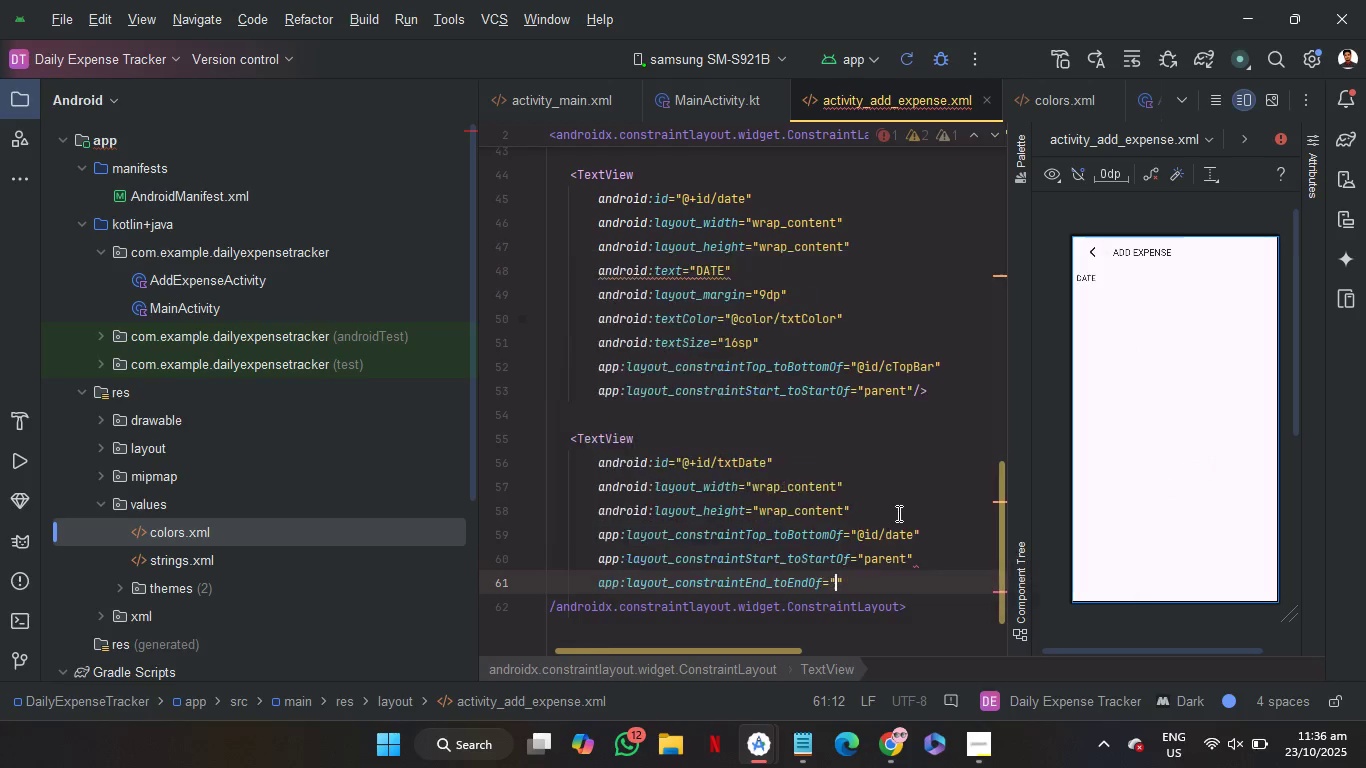 
key(Enter)
 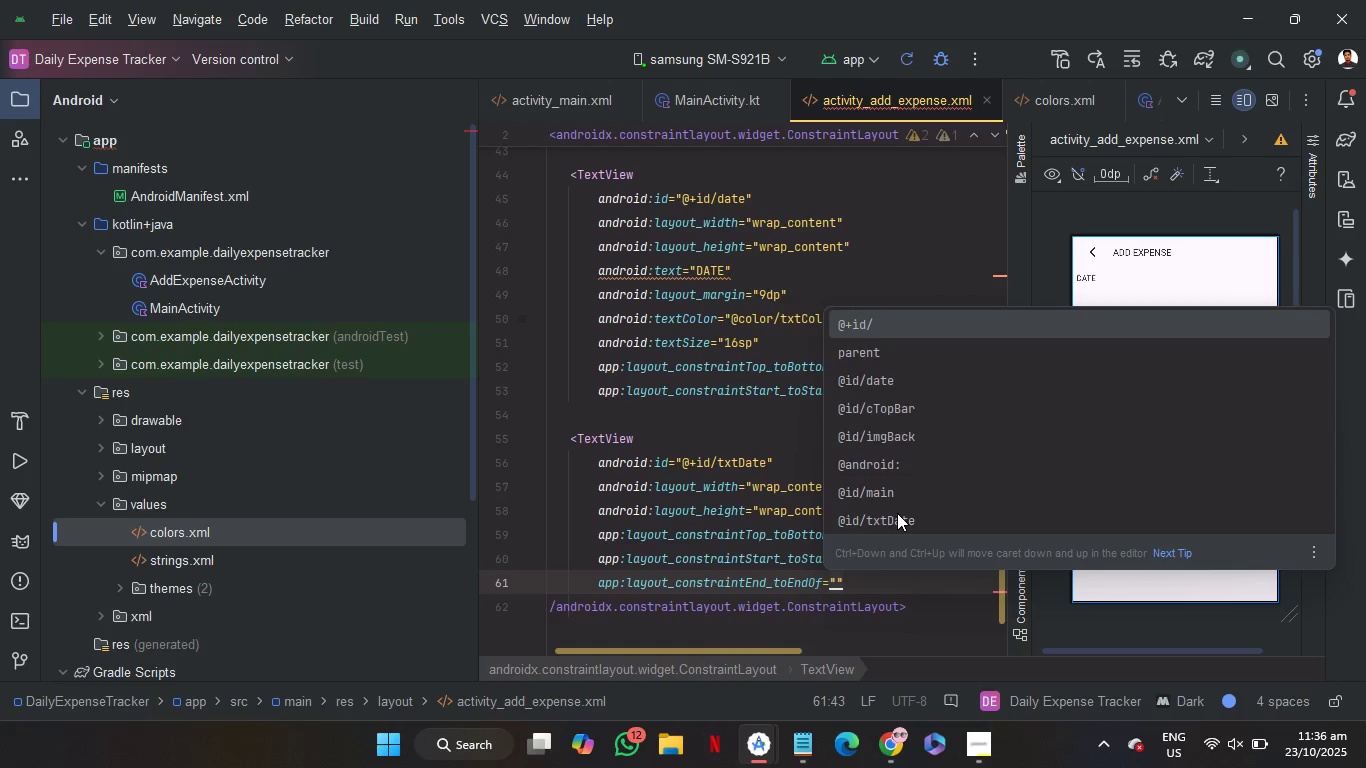 
key(ArrowDown)
 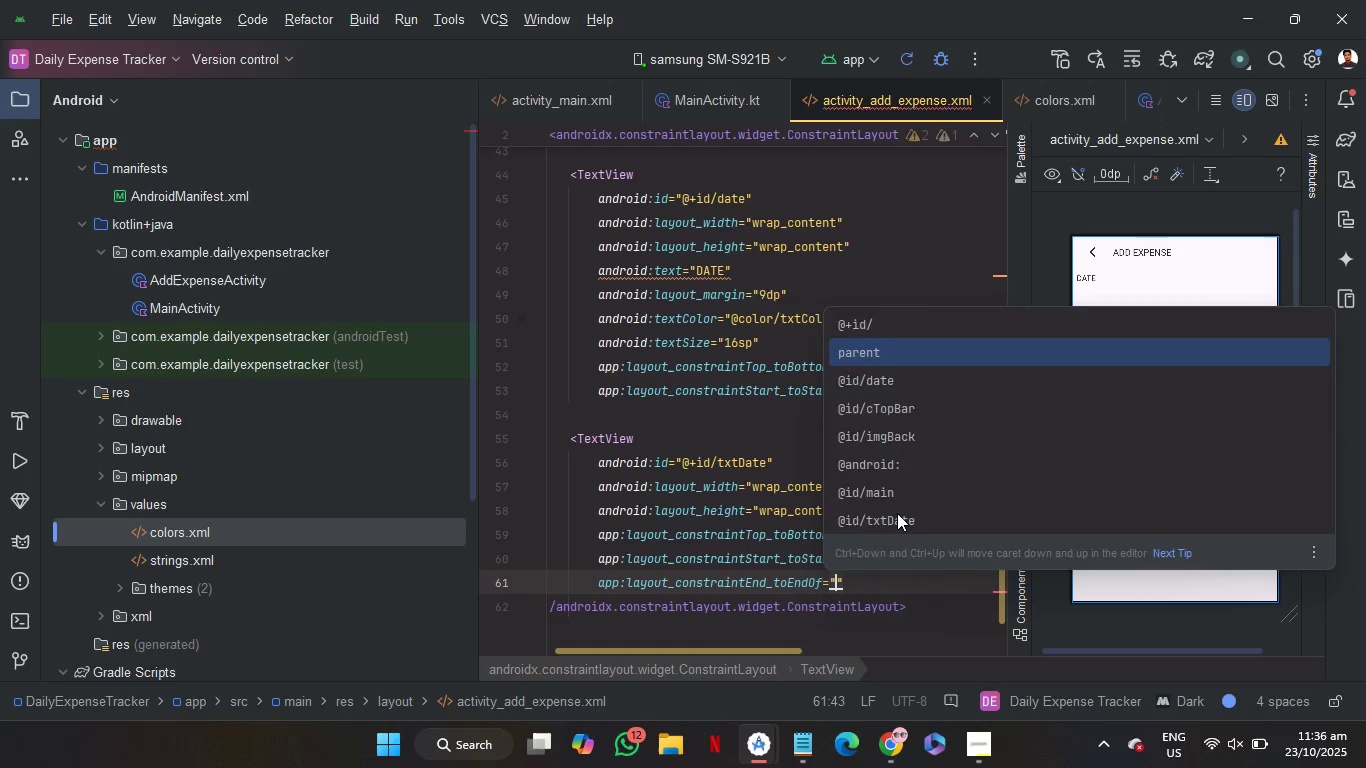 
key(Enter)
 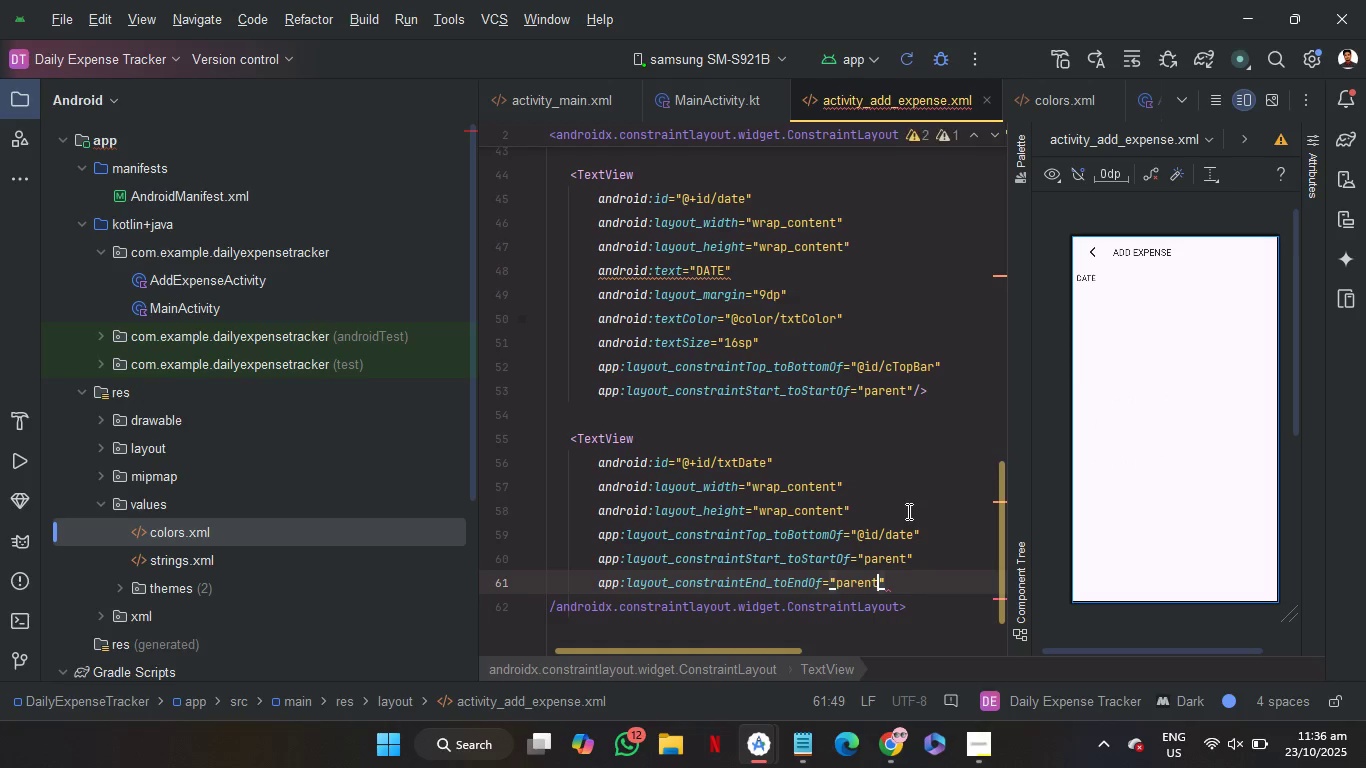 
left_click([907, 511])
 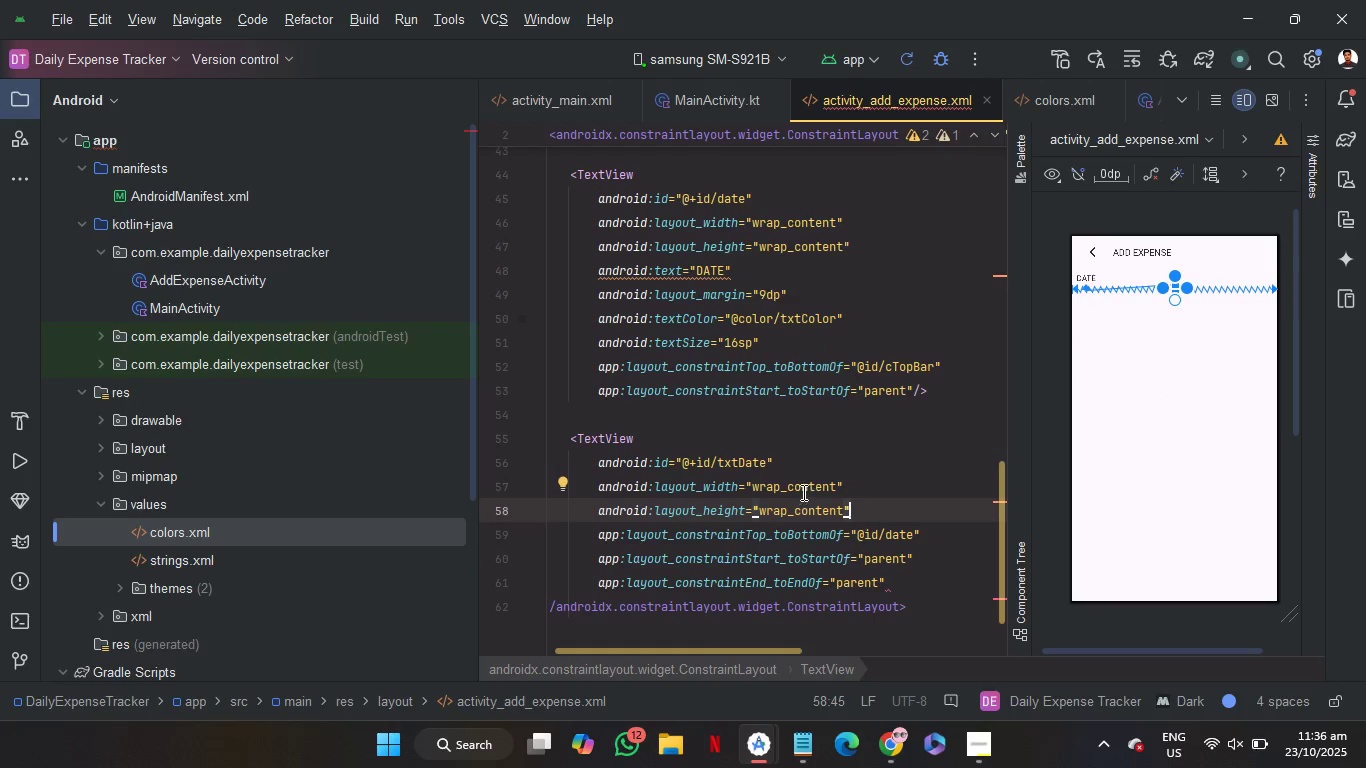 
double_click([802, 492])
 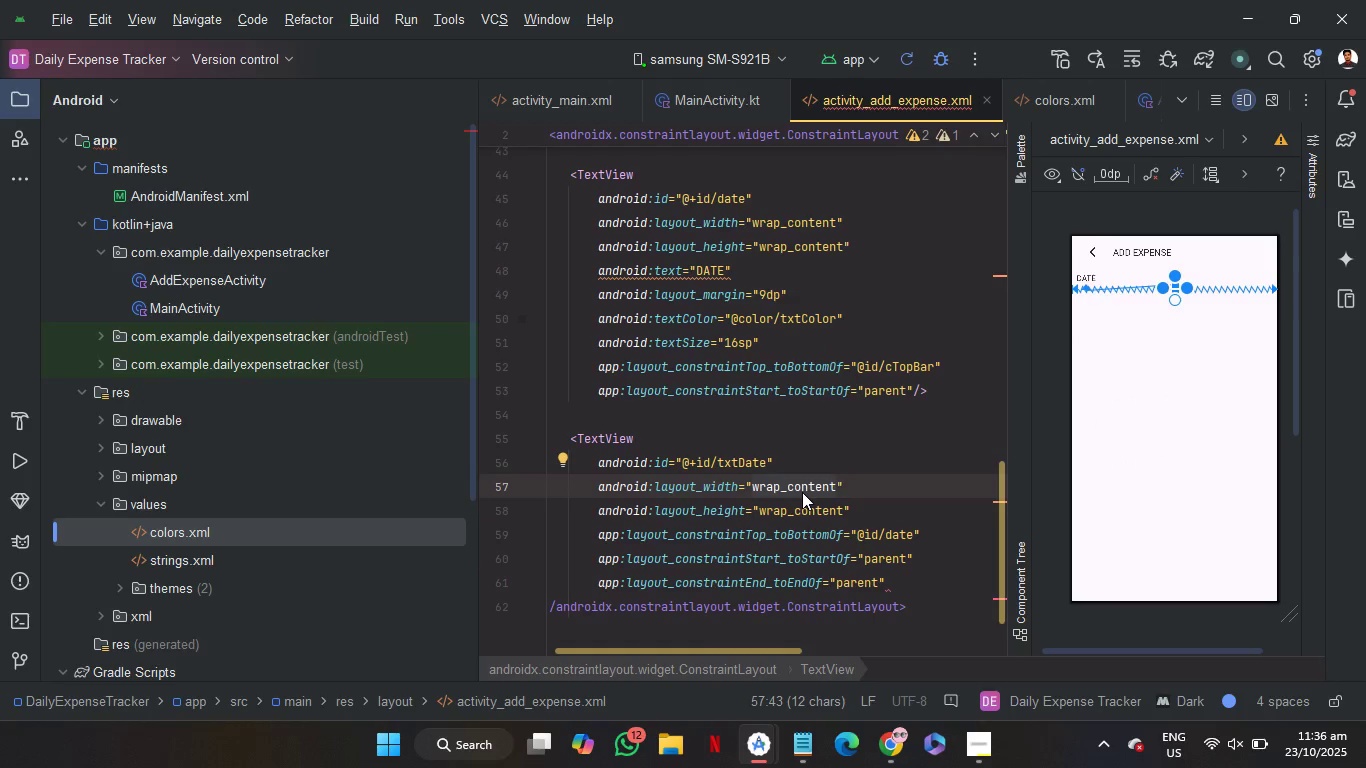 
type(0dp)
 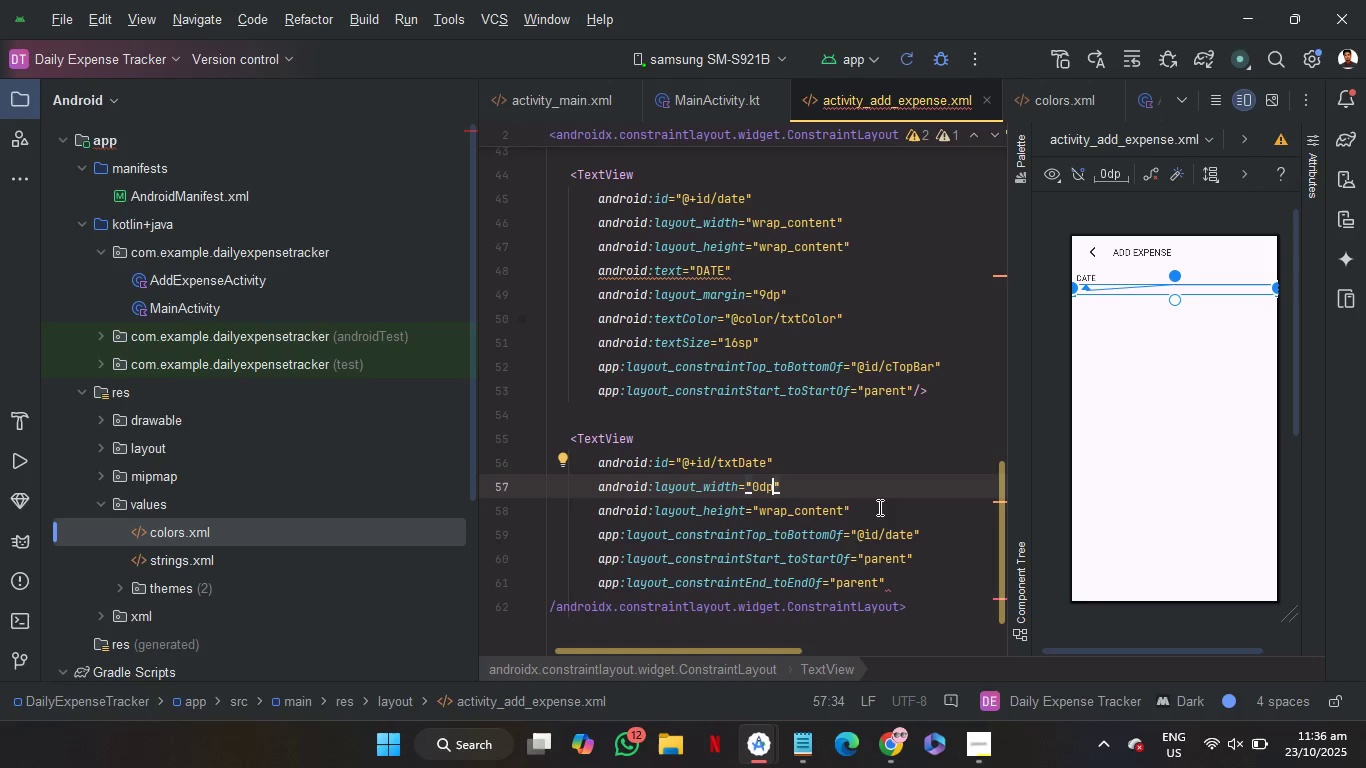 
left_click([878, 507])
 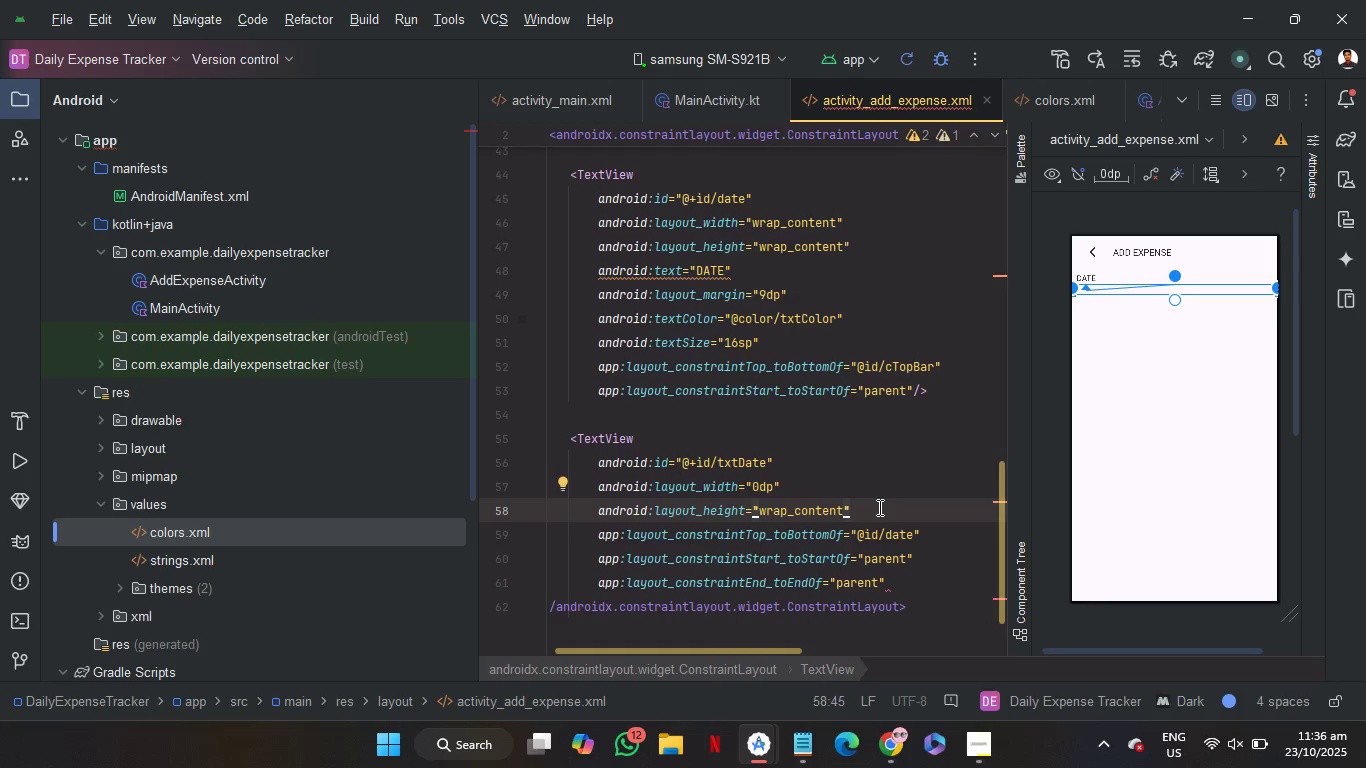 
key(Enter)
 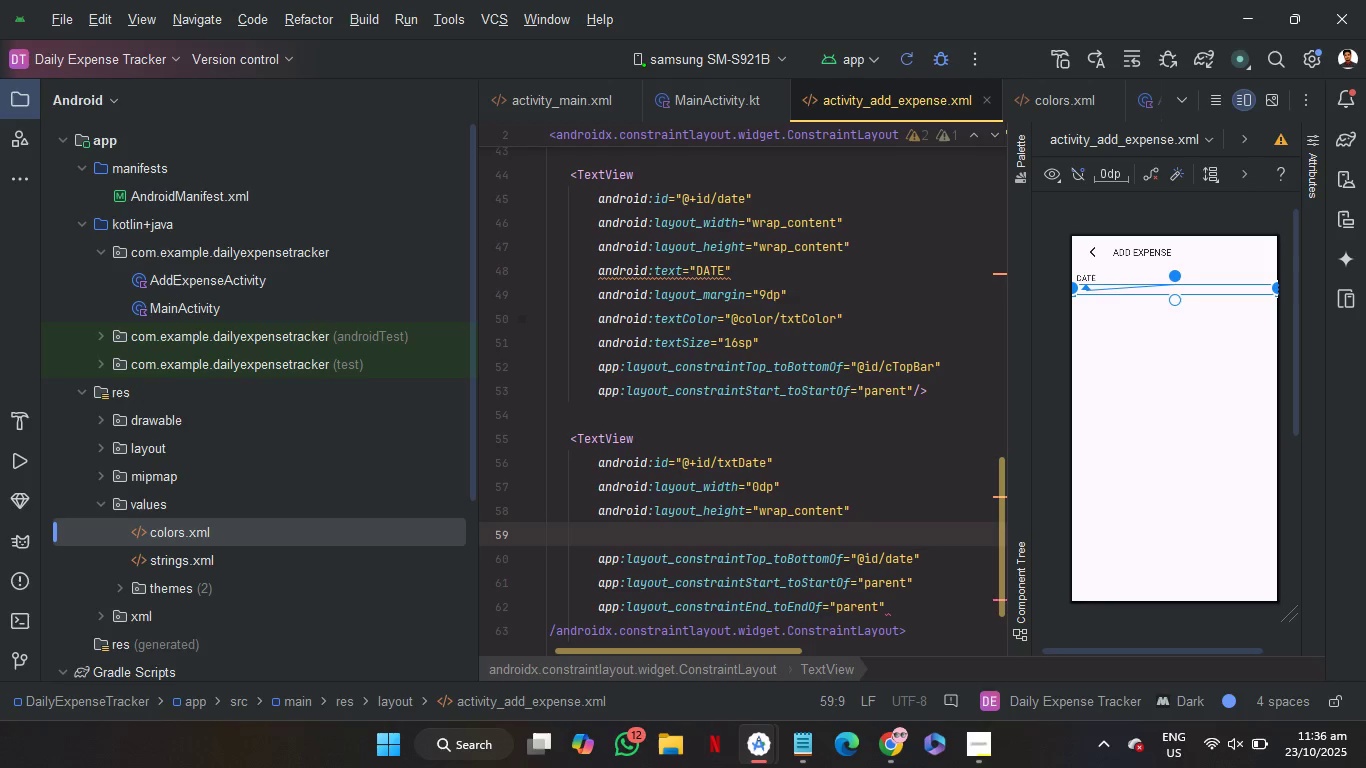 
type(ma)
 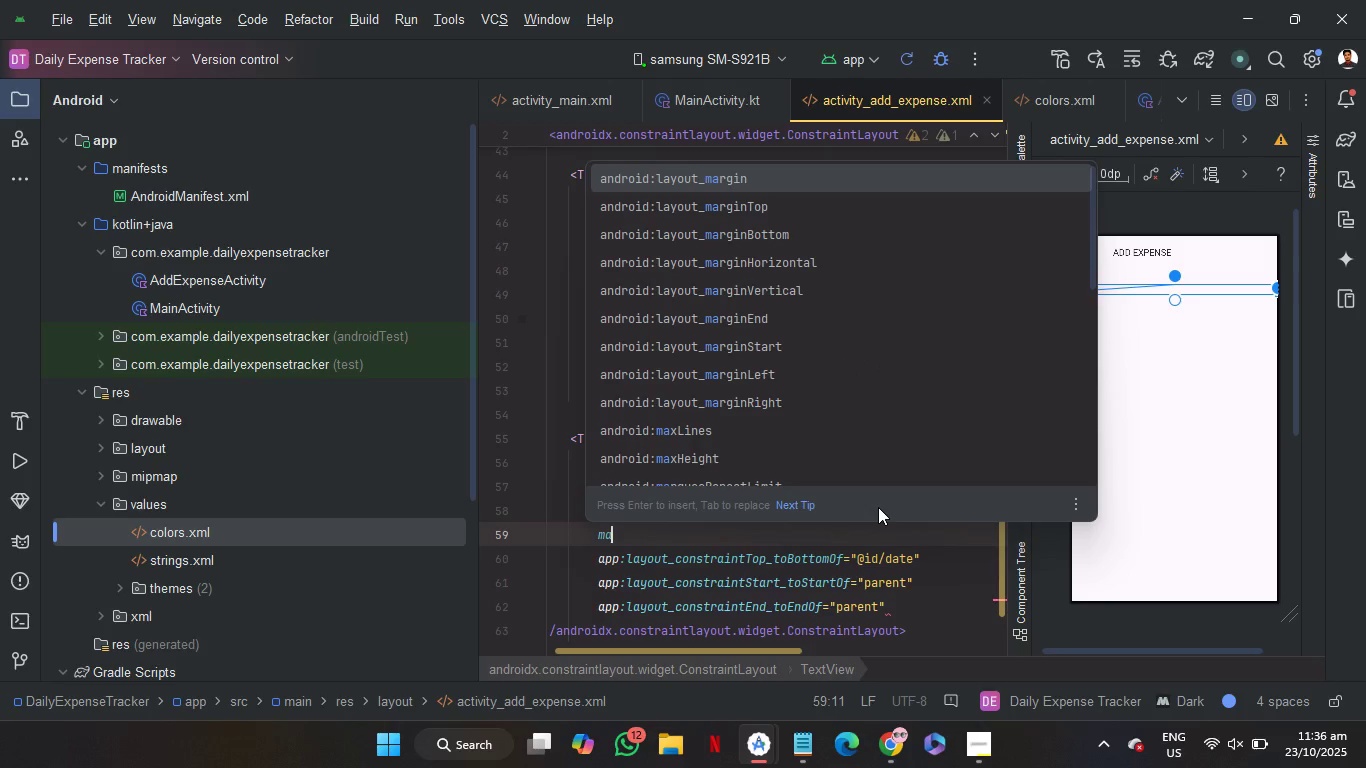 
key(ArrowDown)
 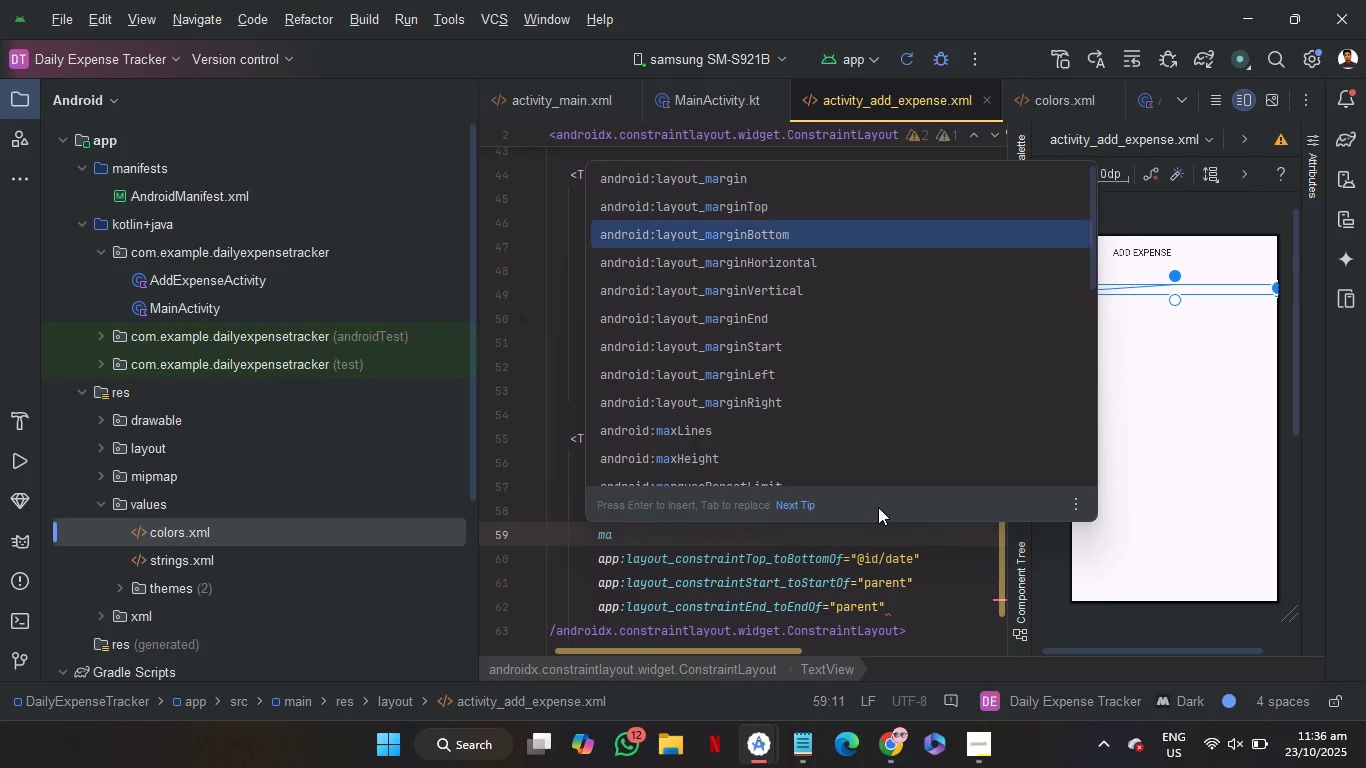 
key(ArrowDown)
 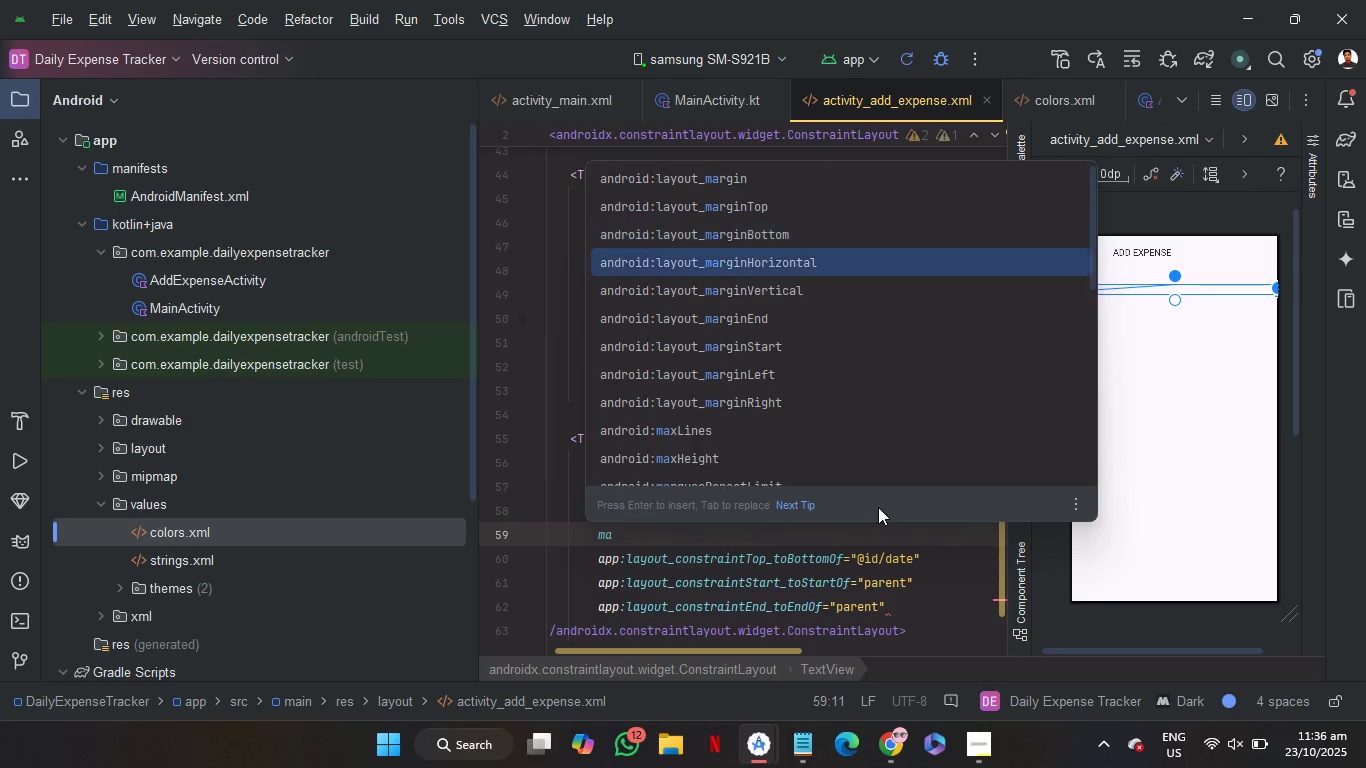 
key(ArrowDown)
 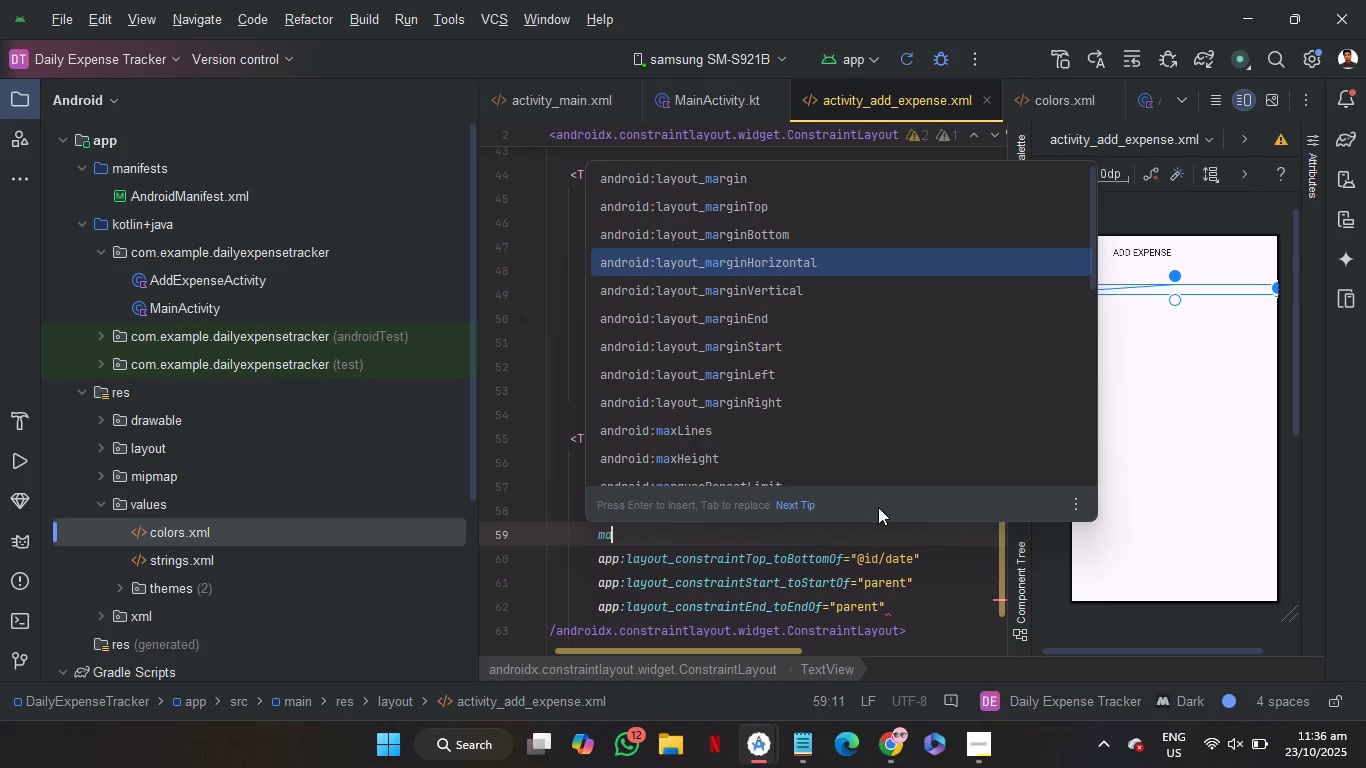 
key(Enter)
 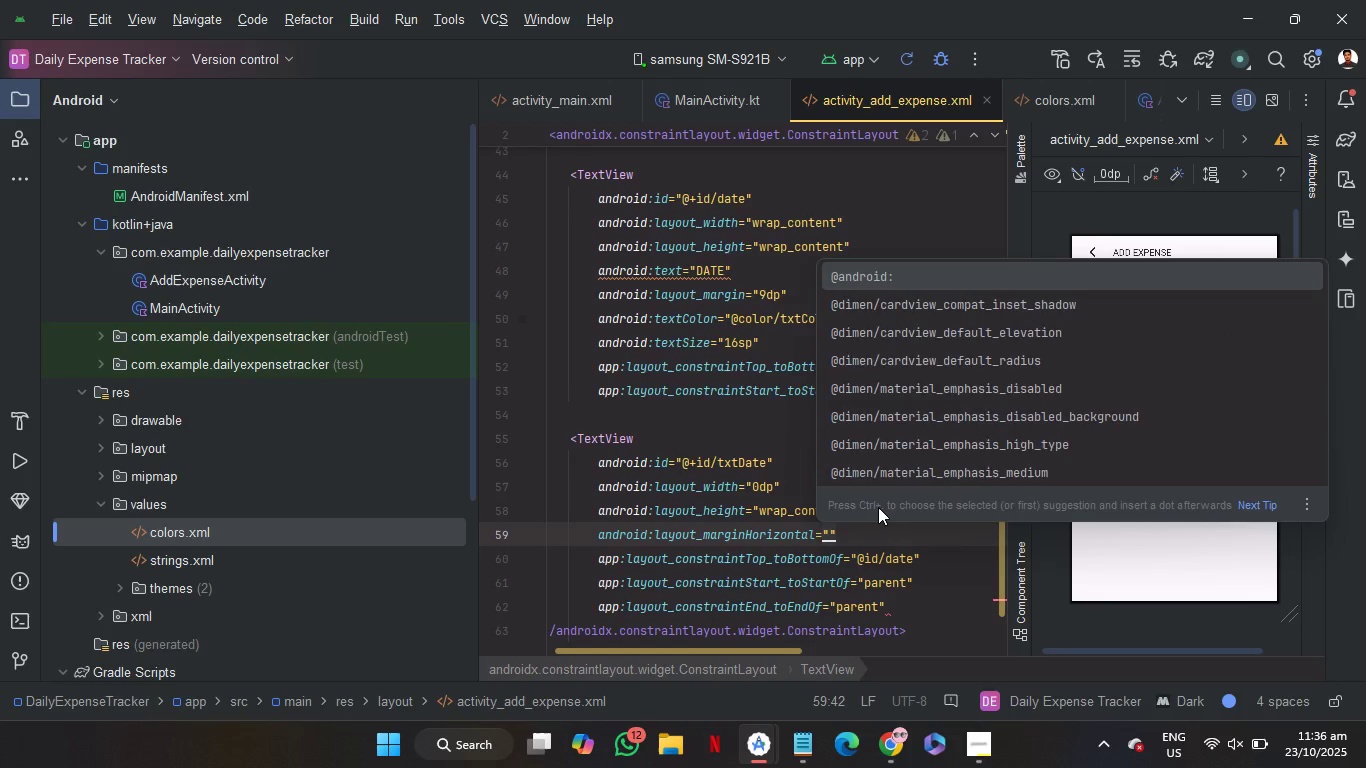 
type(18)
 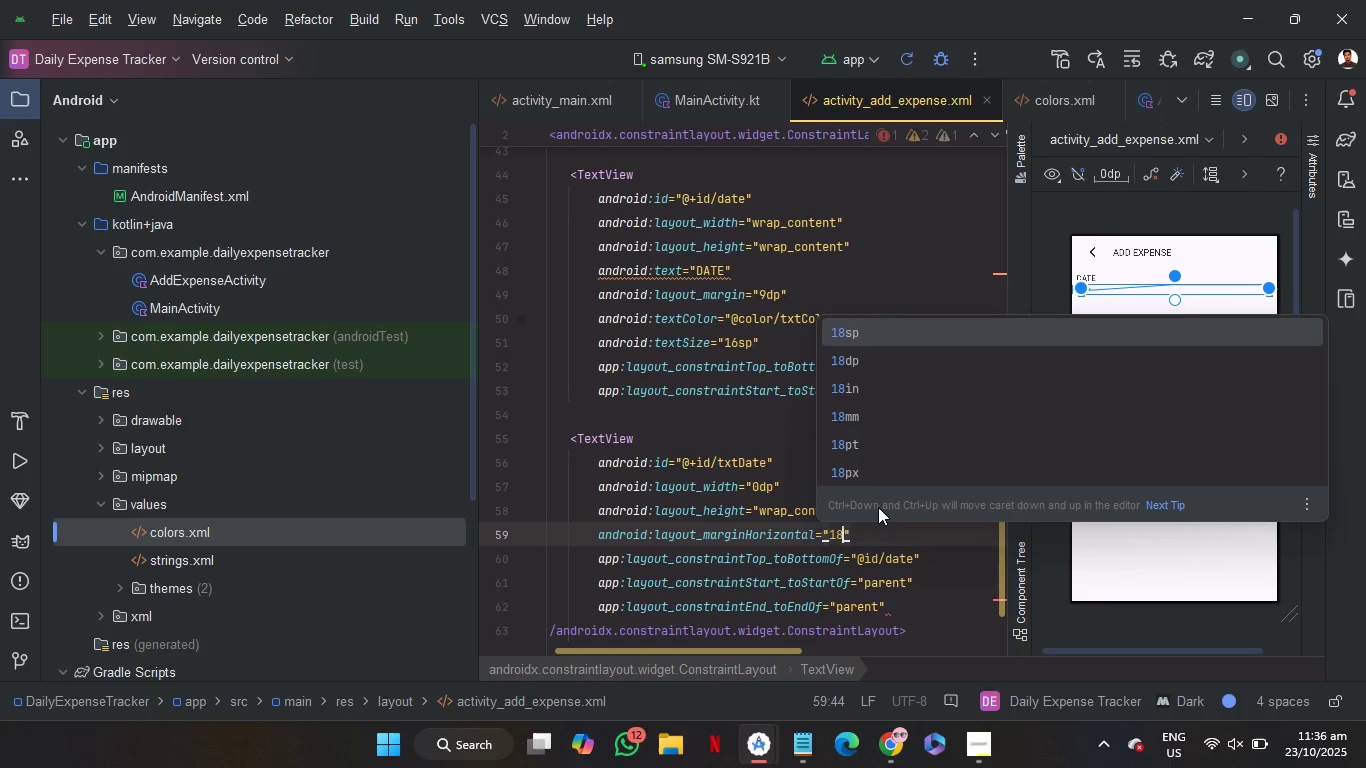 
key(ArrowDown)
 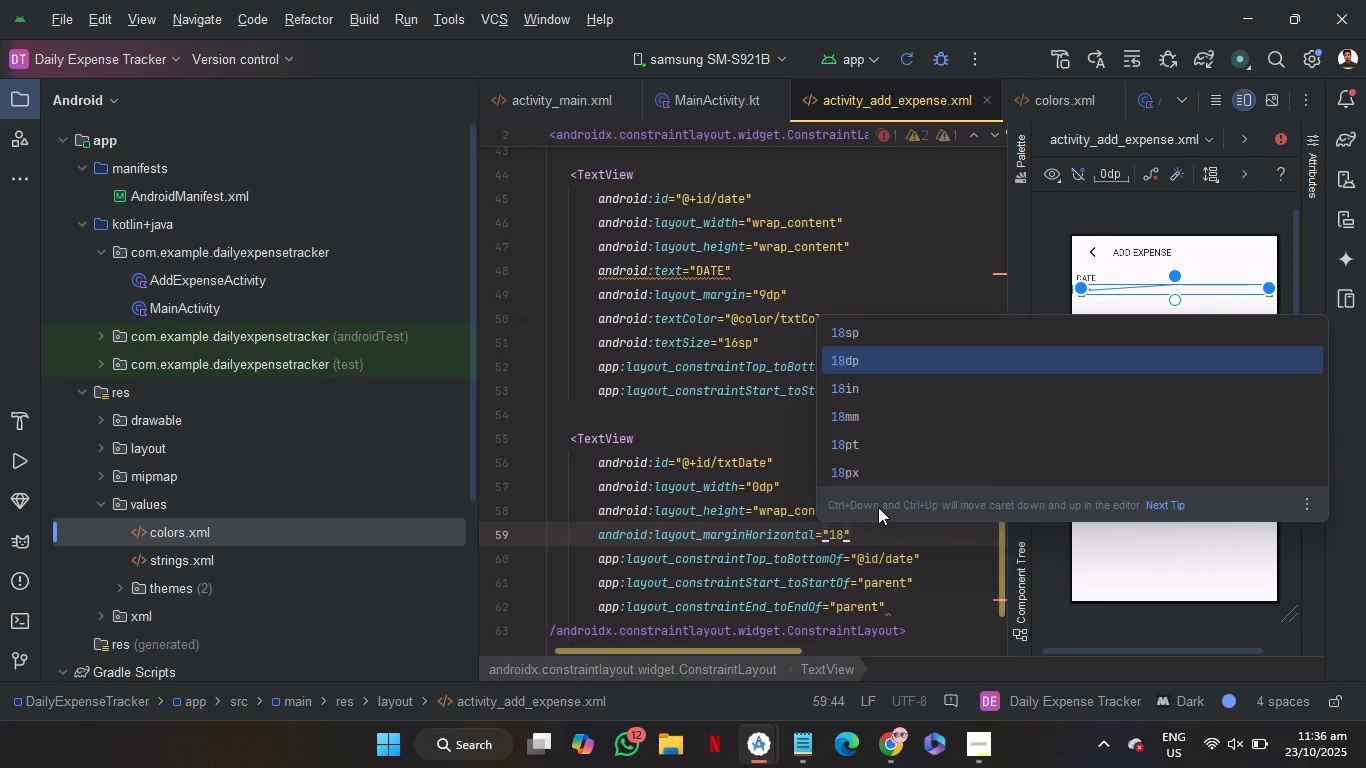 
key(Enter)
 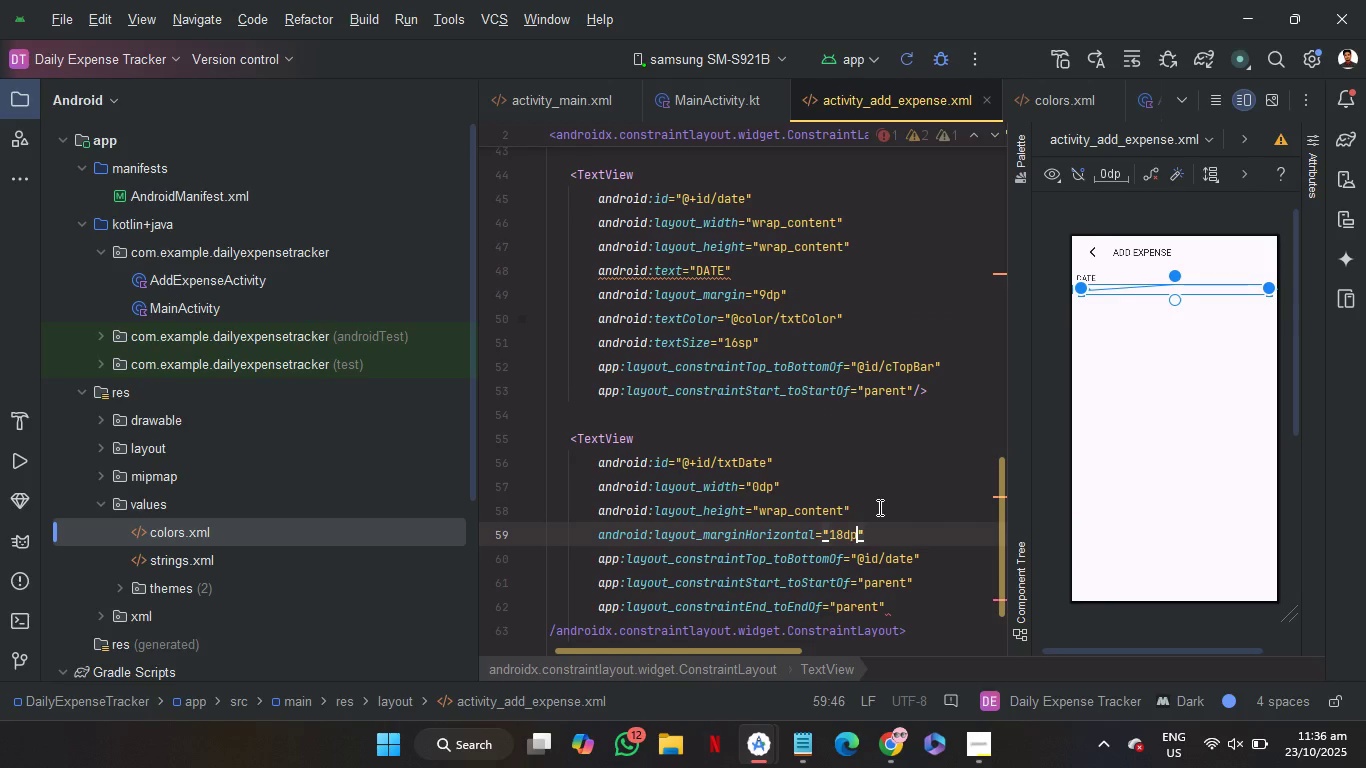 
key(ArrowRight)
 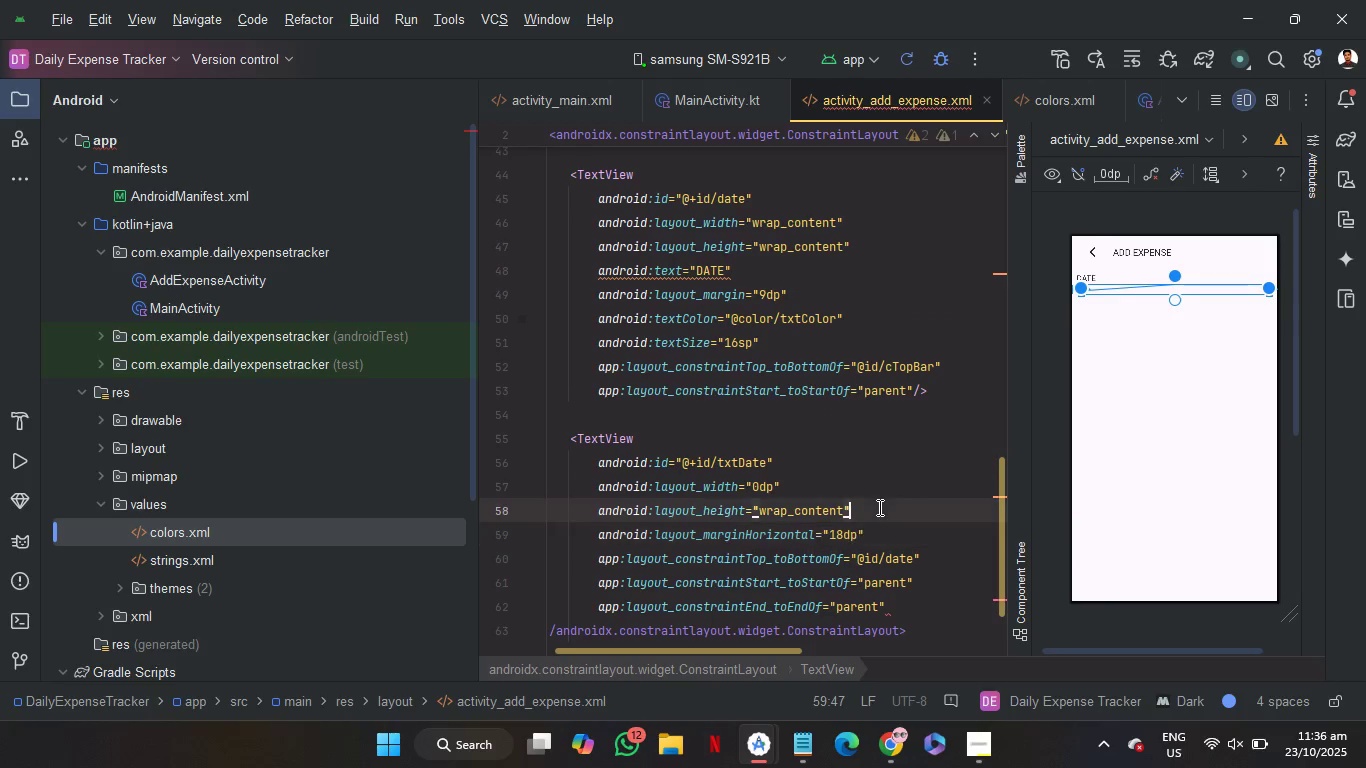 
key(ArrowUp)
 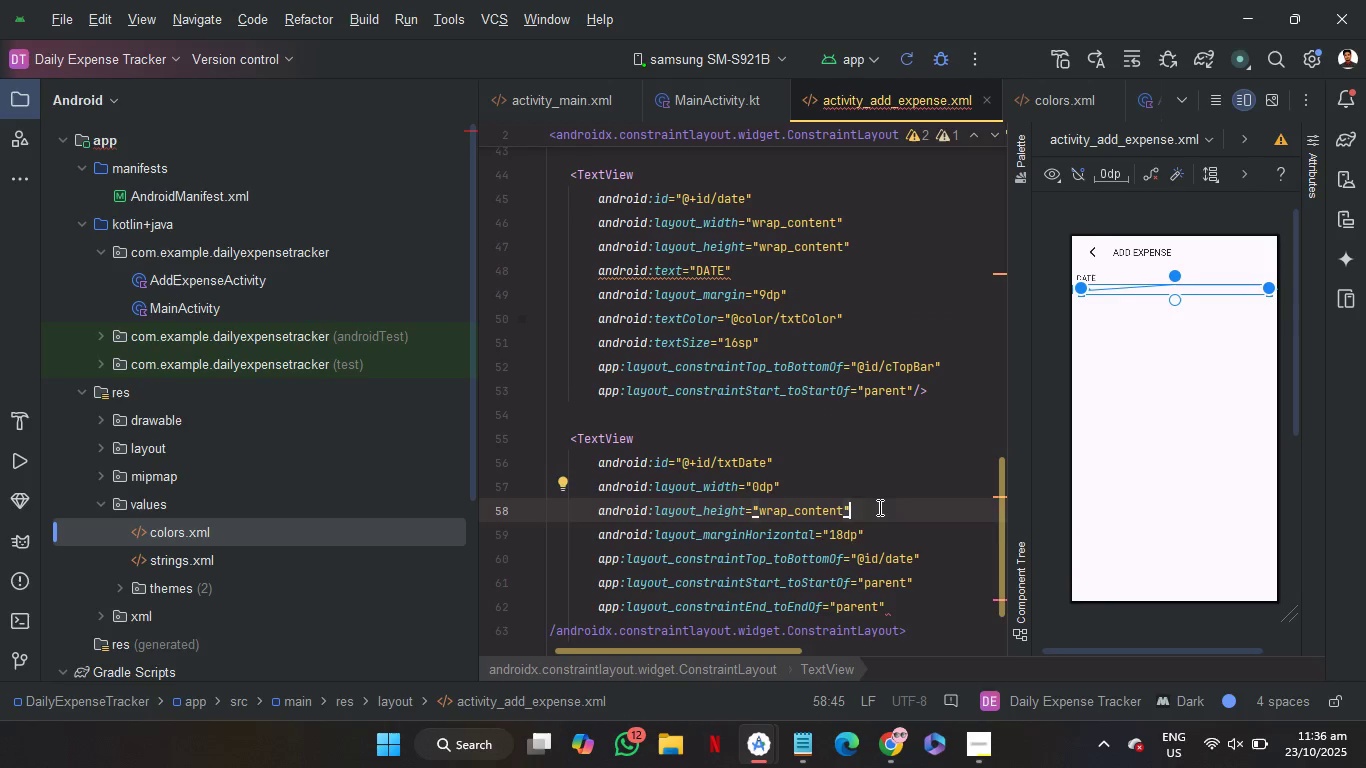 
key(Enter)
 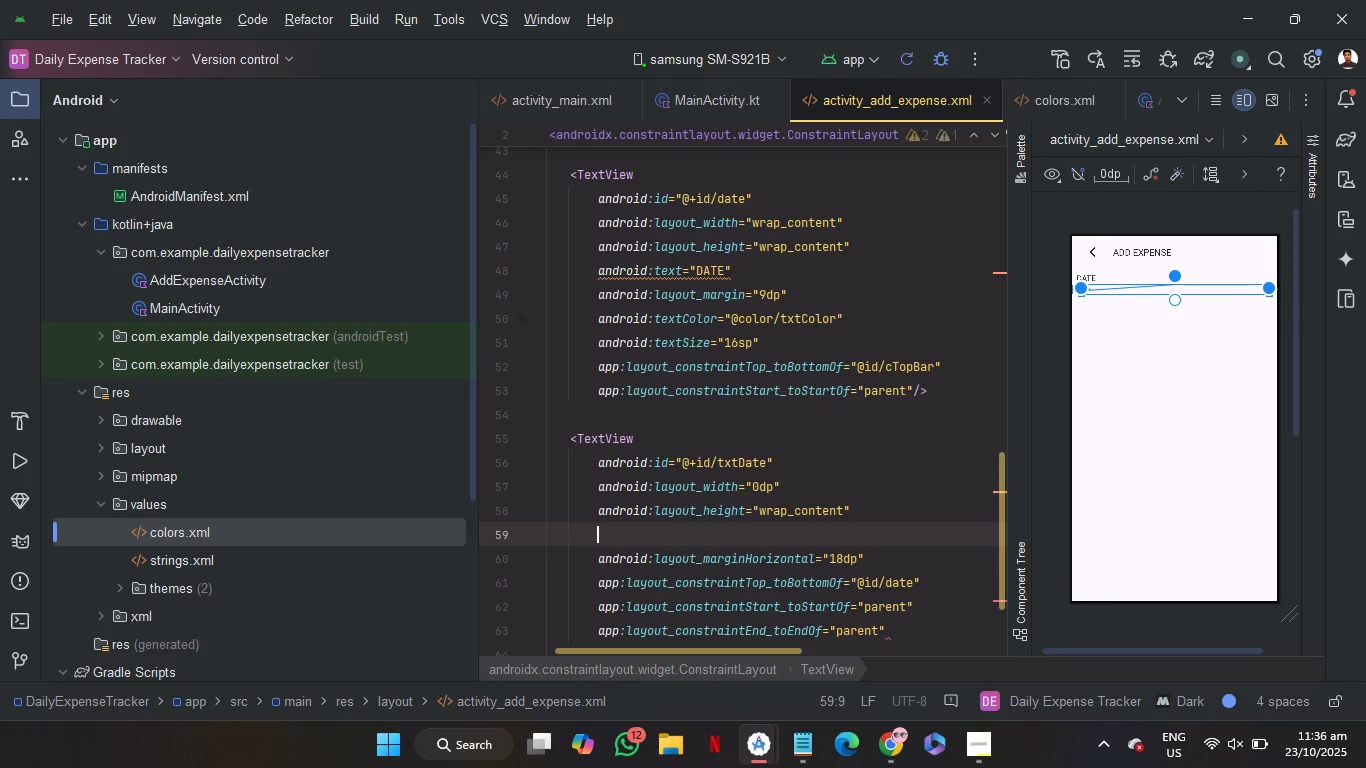 
type(ma)
 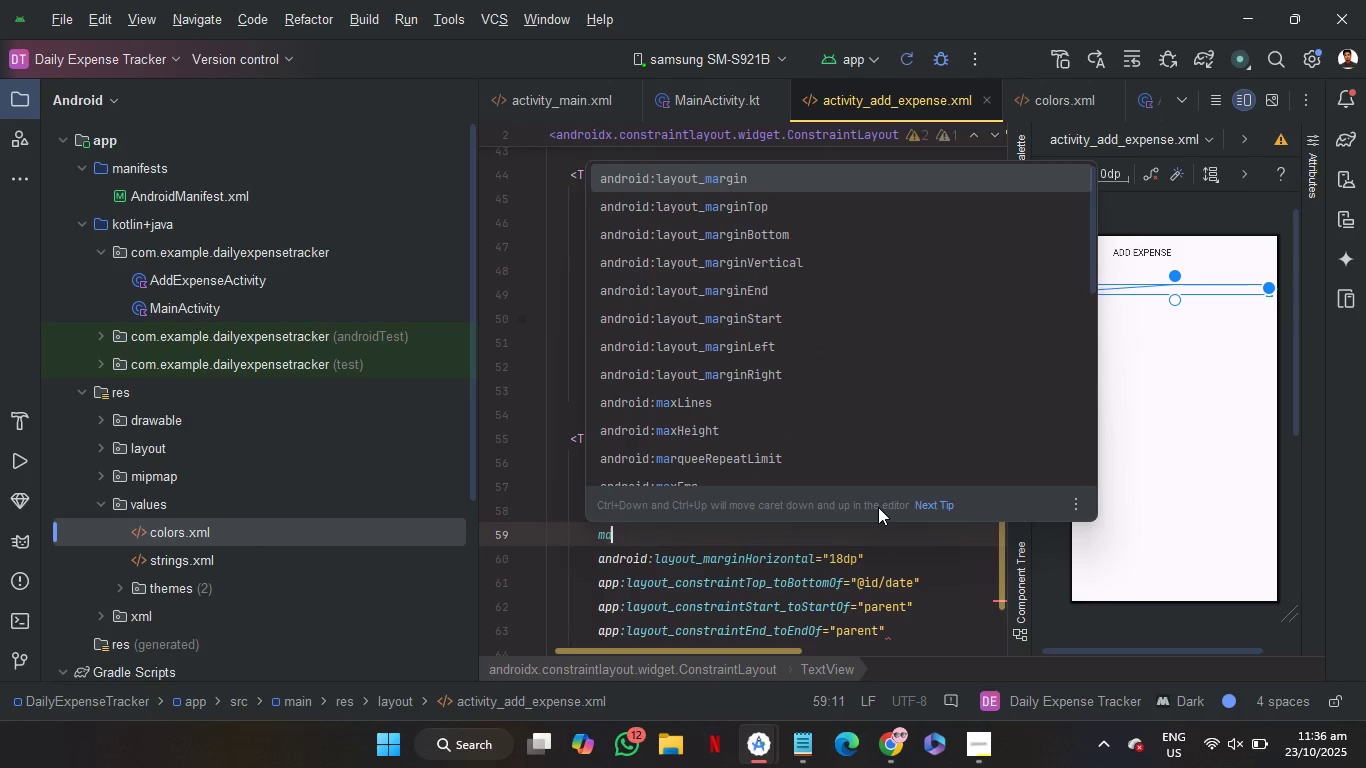 
key(ArrowDown)
 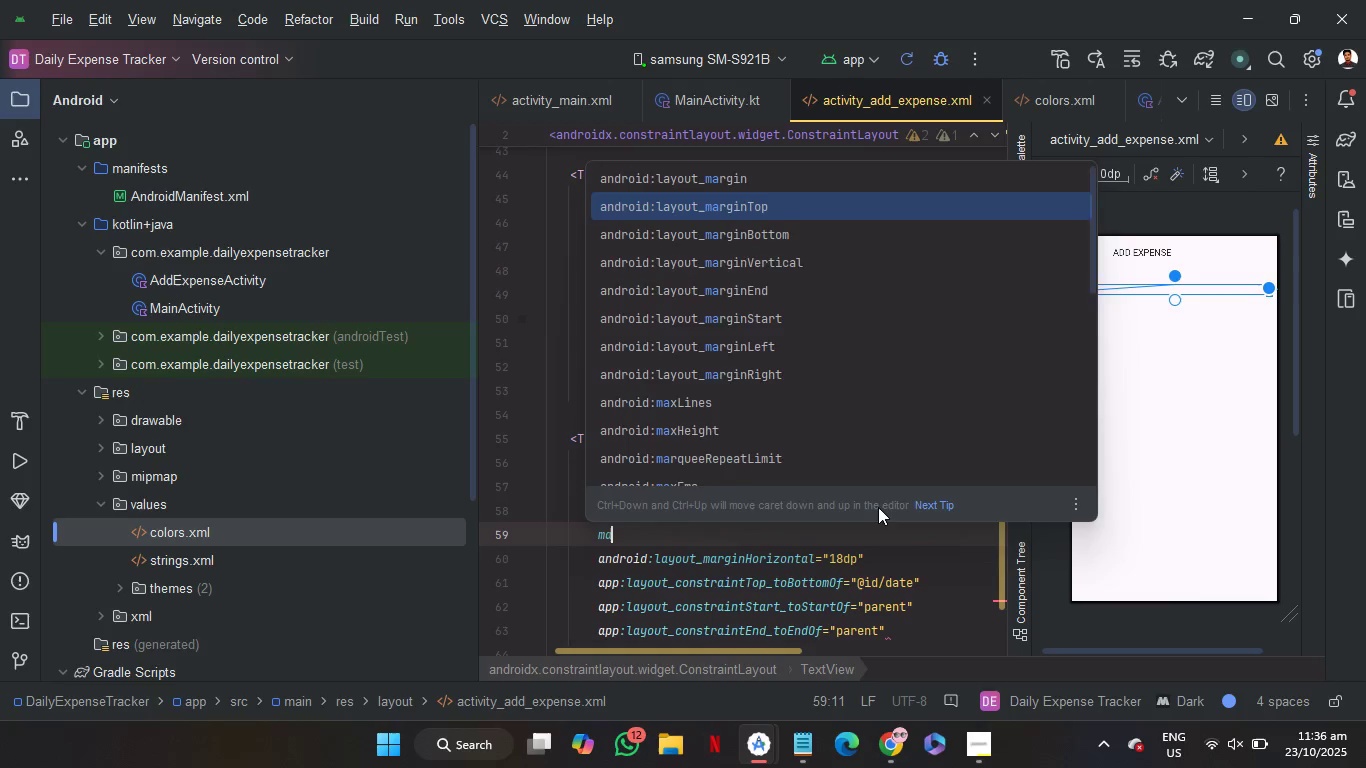 
key(Enter)
 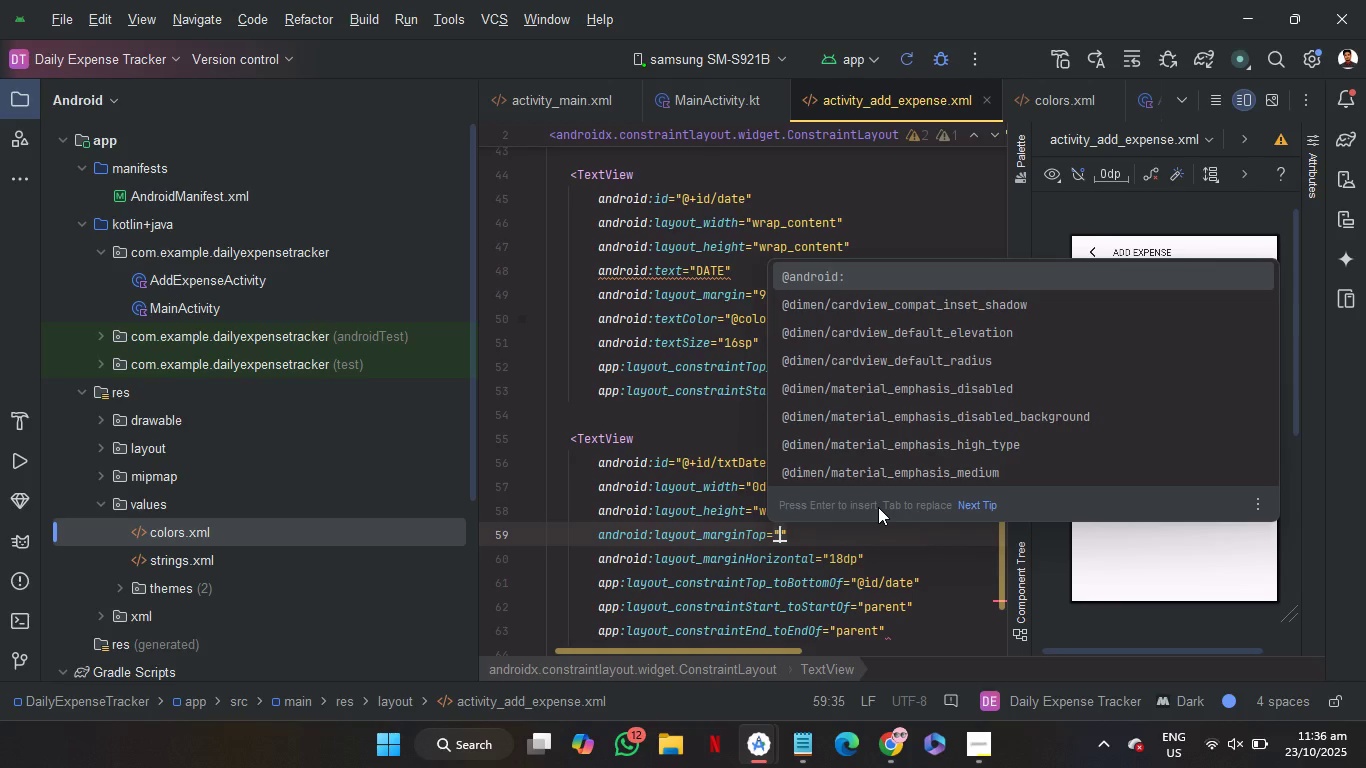 
type(9dp)
 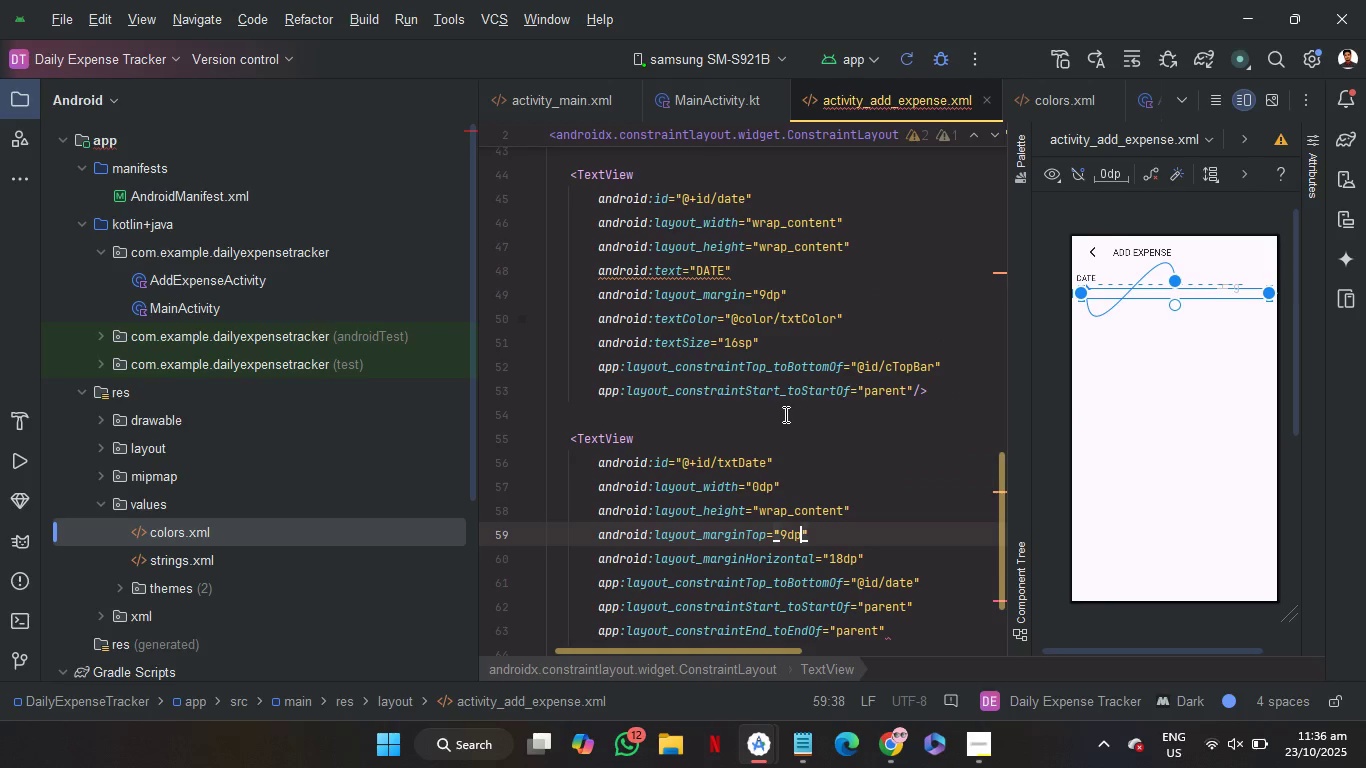 
left_click([784, 414])
 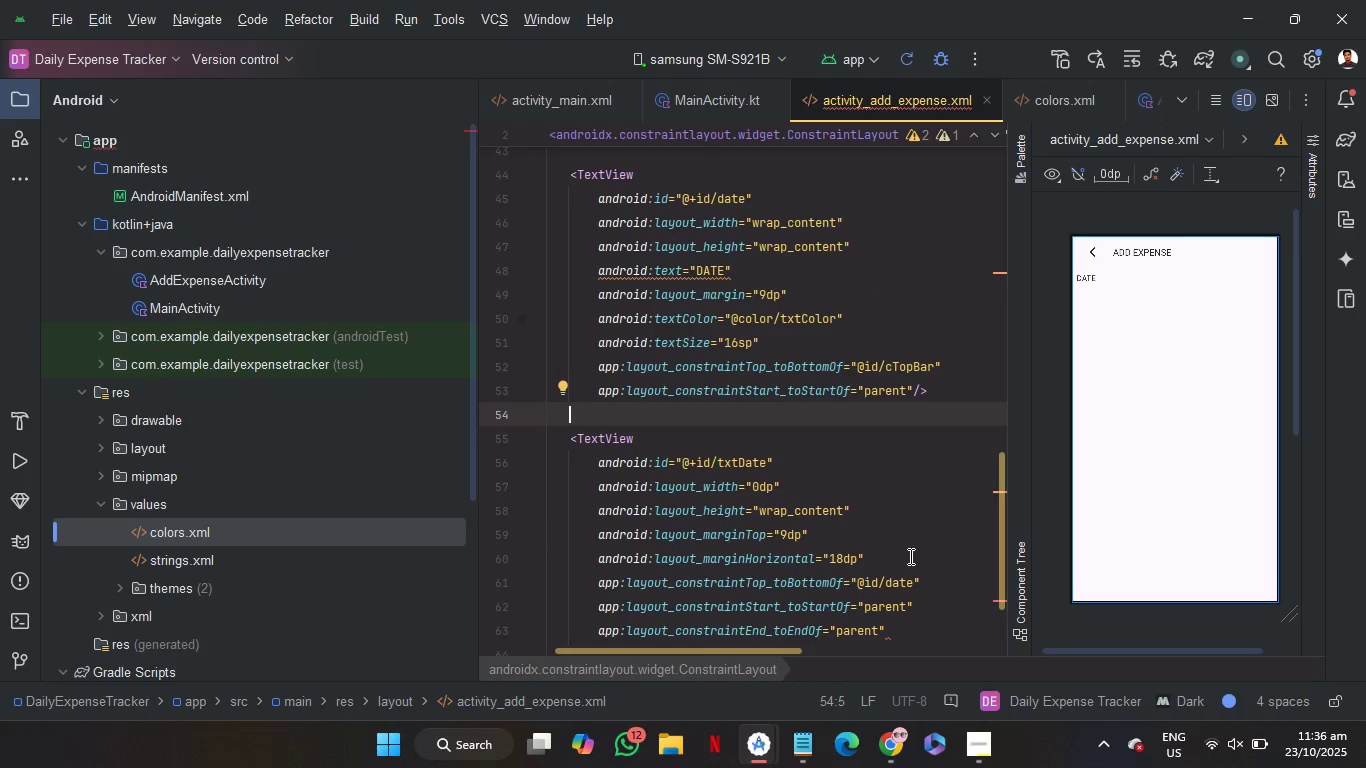 
left_click([908, 556])
 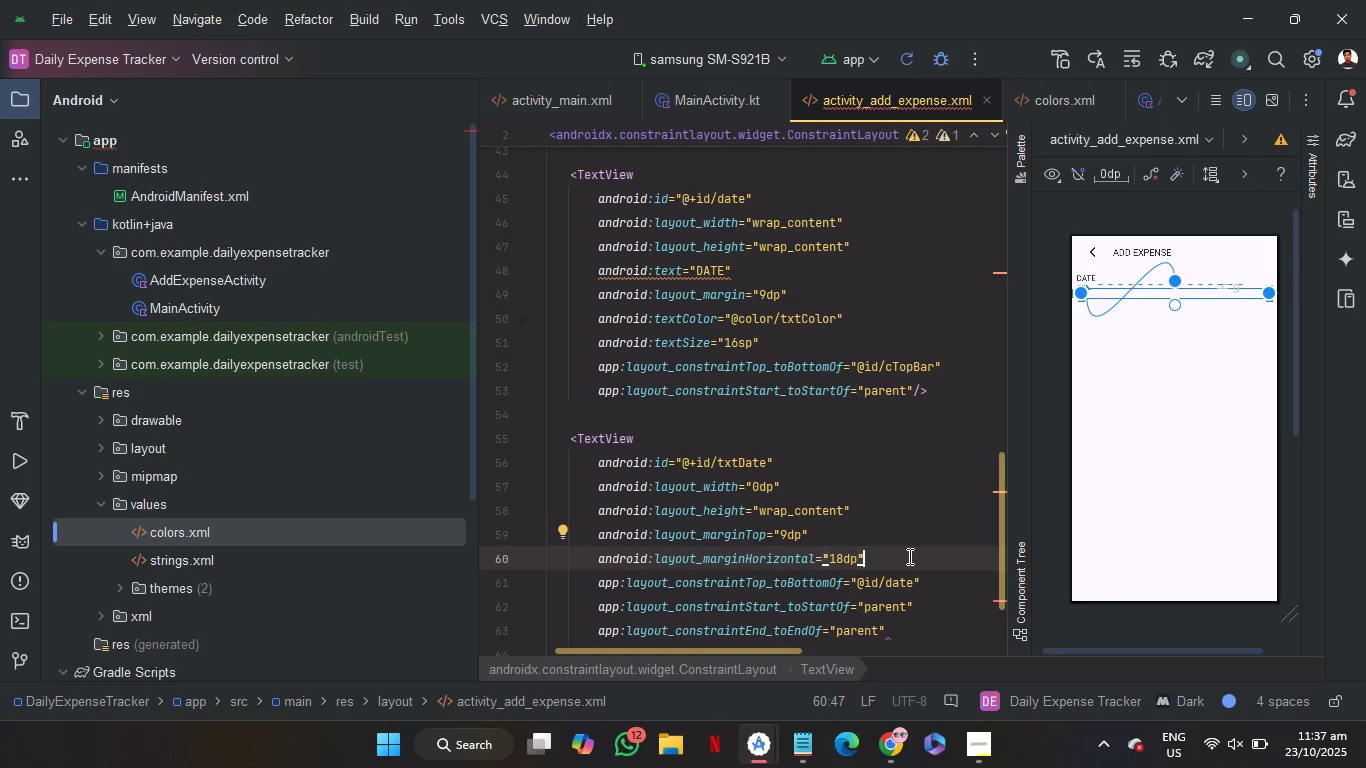 
wait(19.14)
 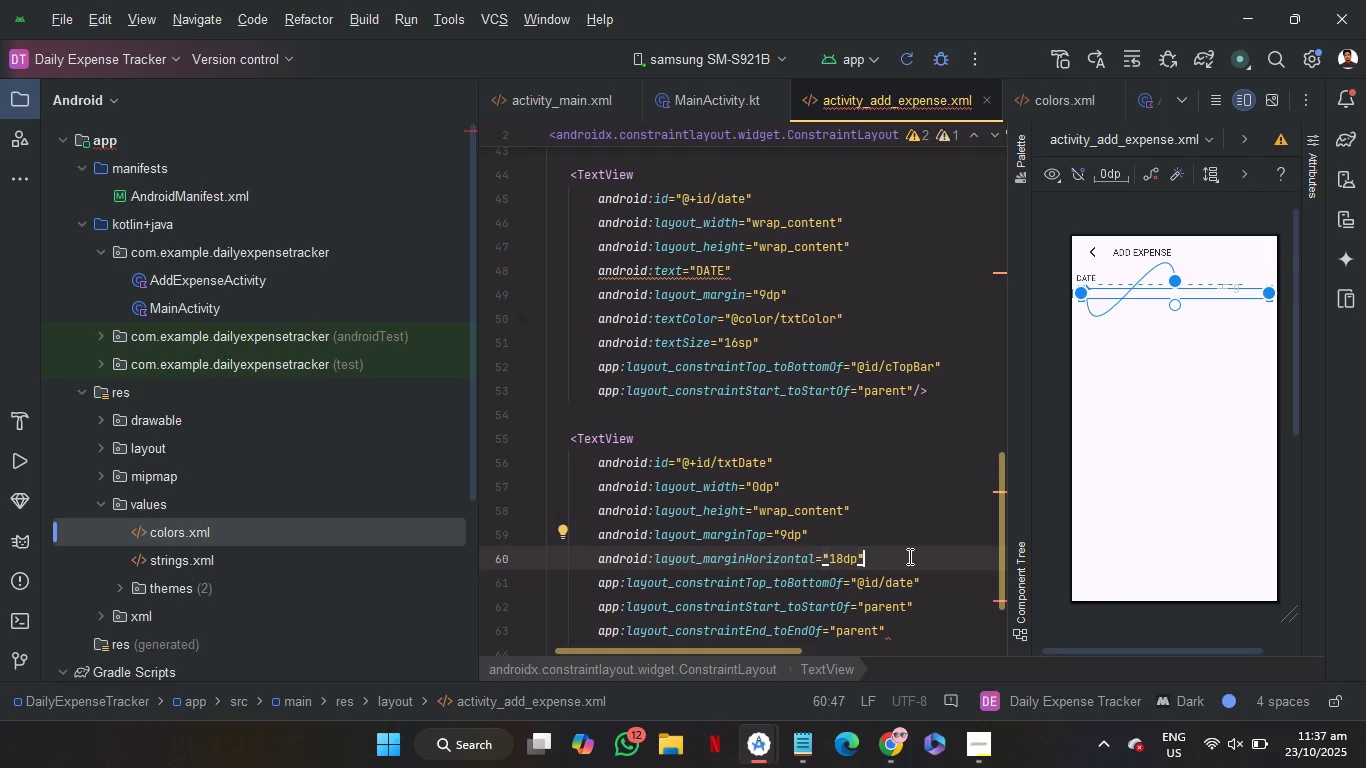 
left_click([783, 416])
 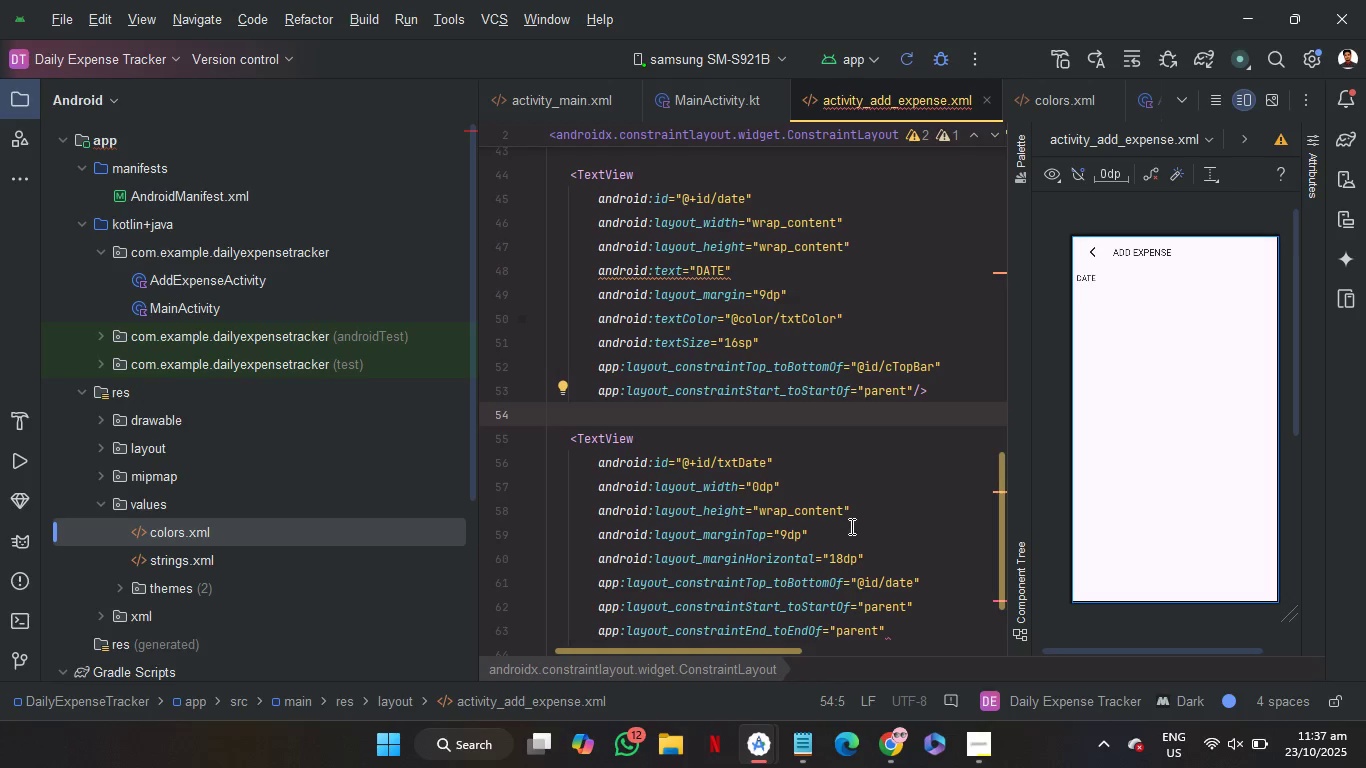 
left_click([849, 528])
 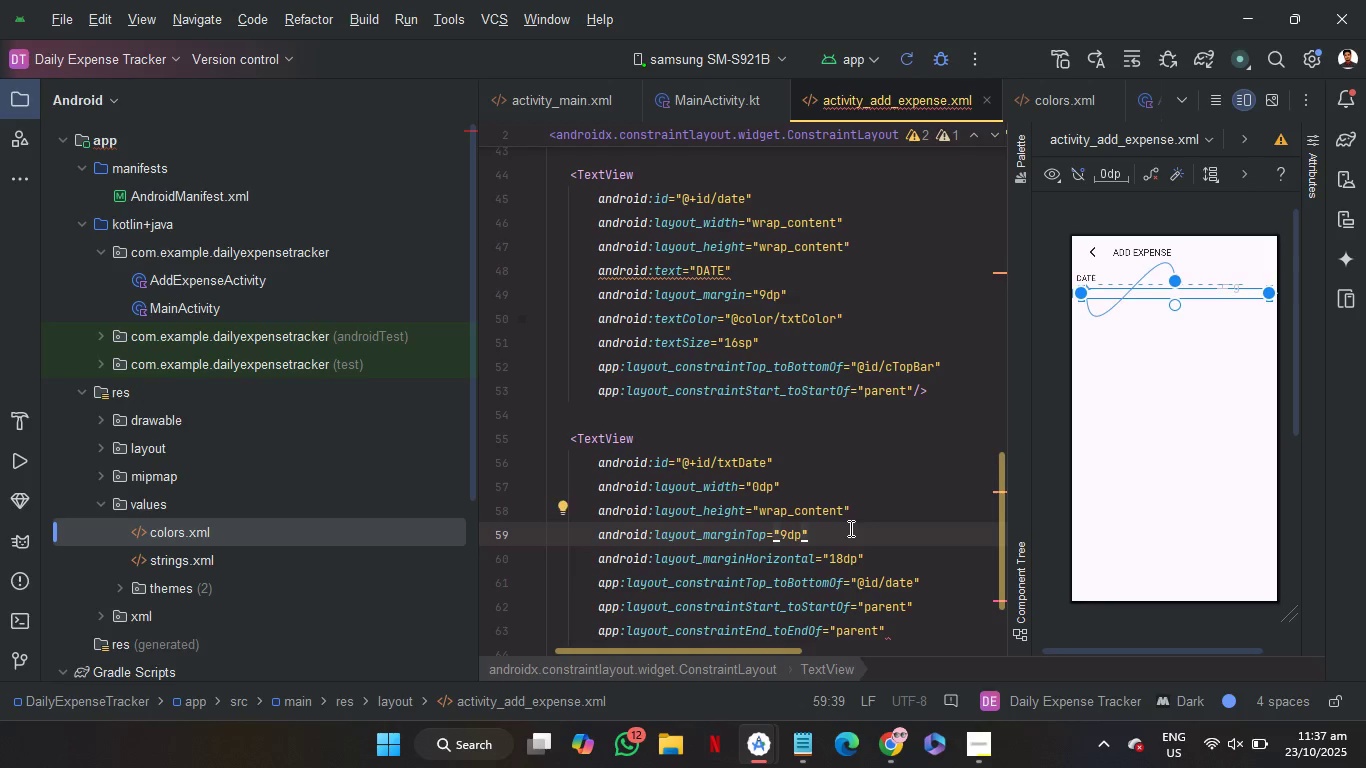 
key(Enter)
 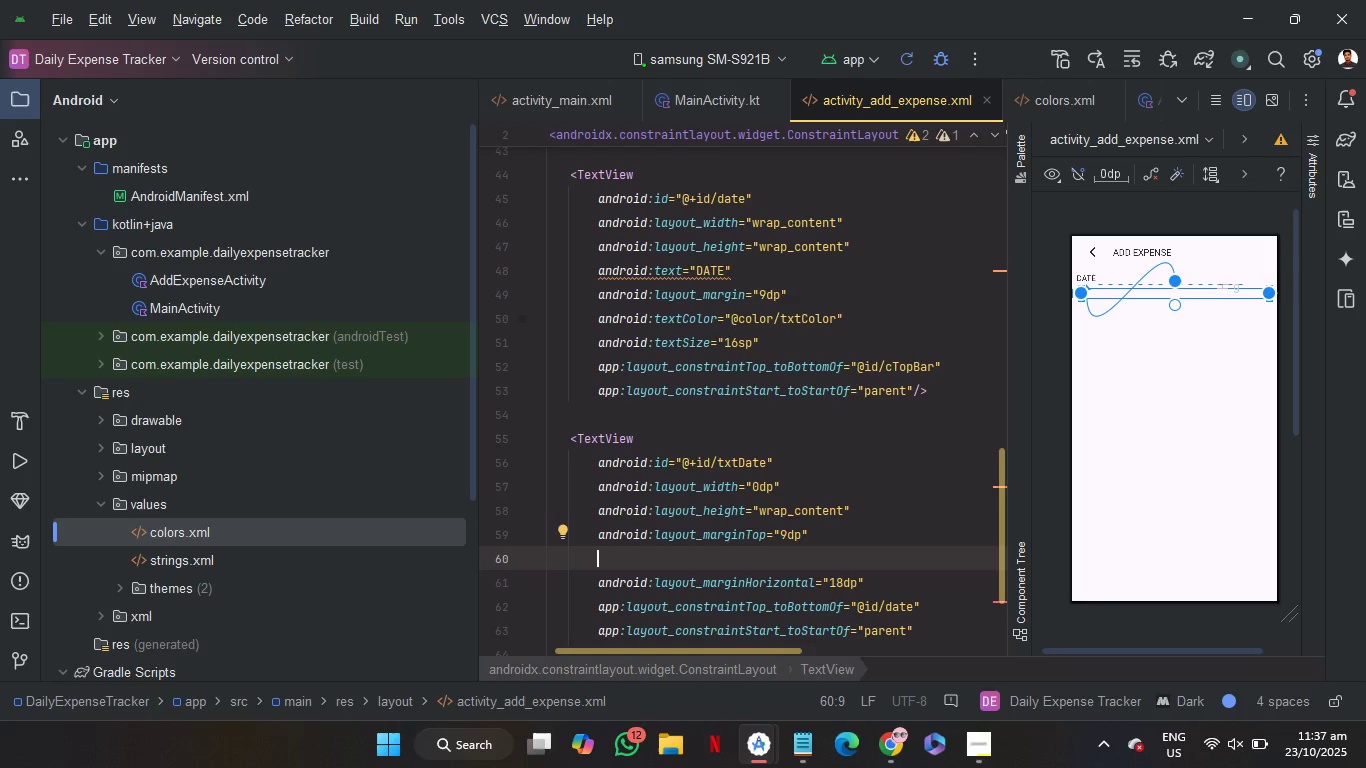 
key(T)
 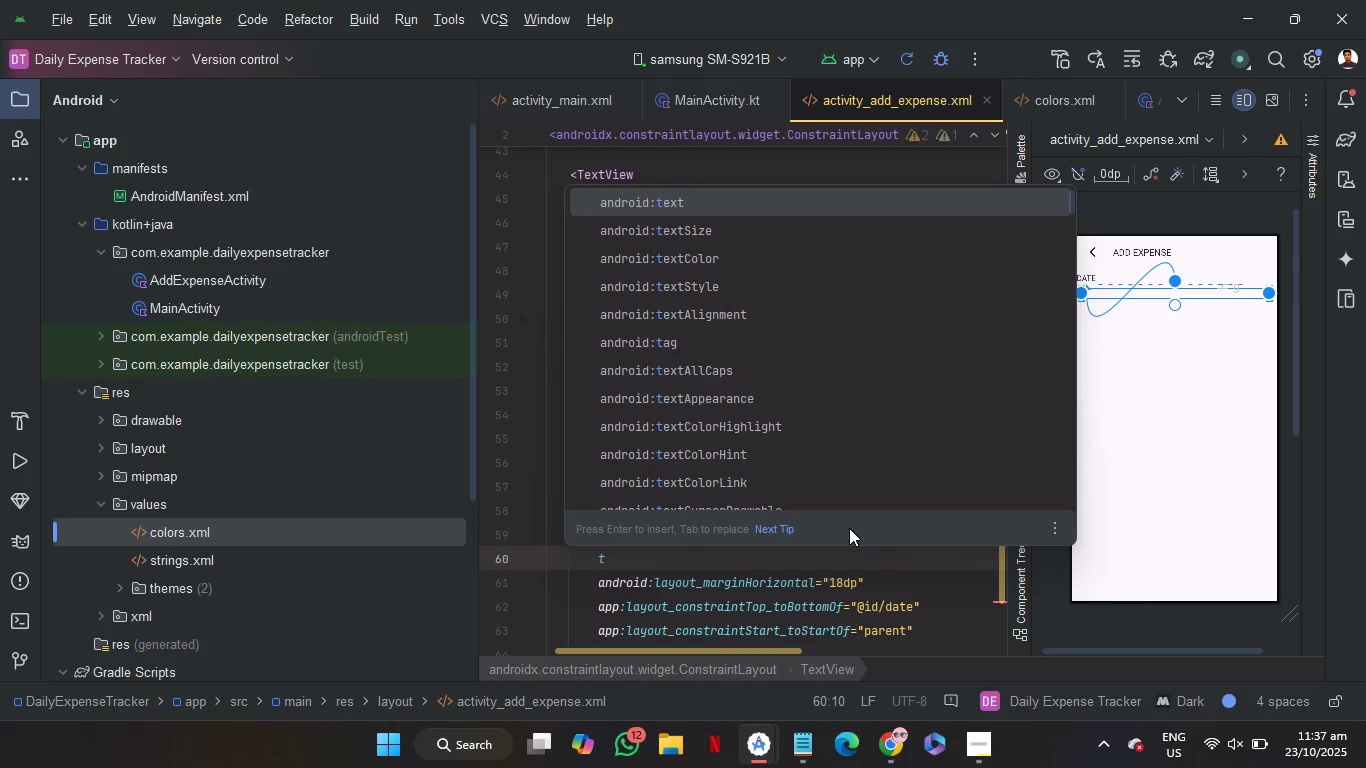 
key(Enter)
 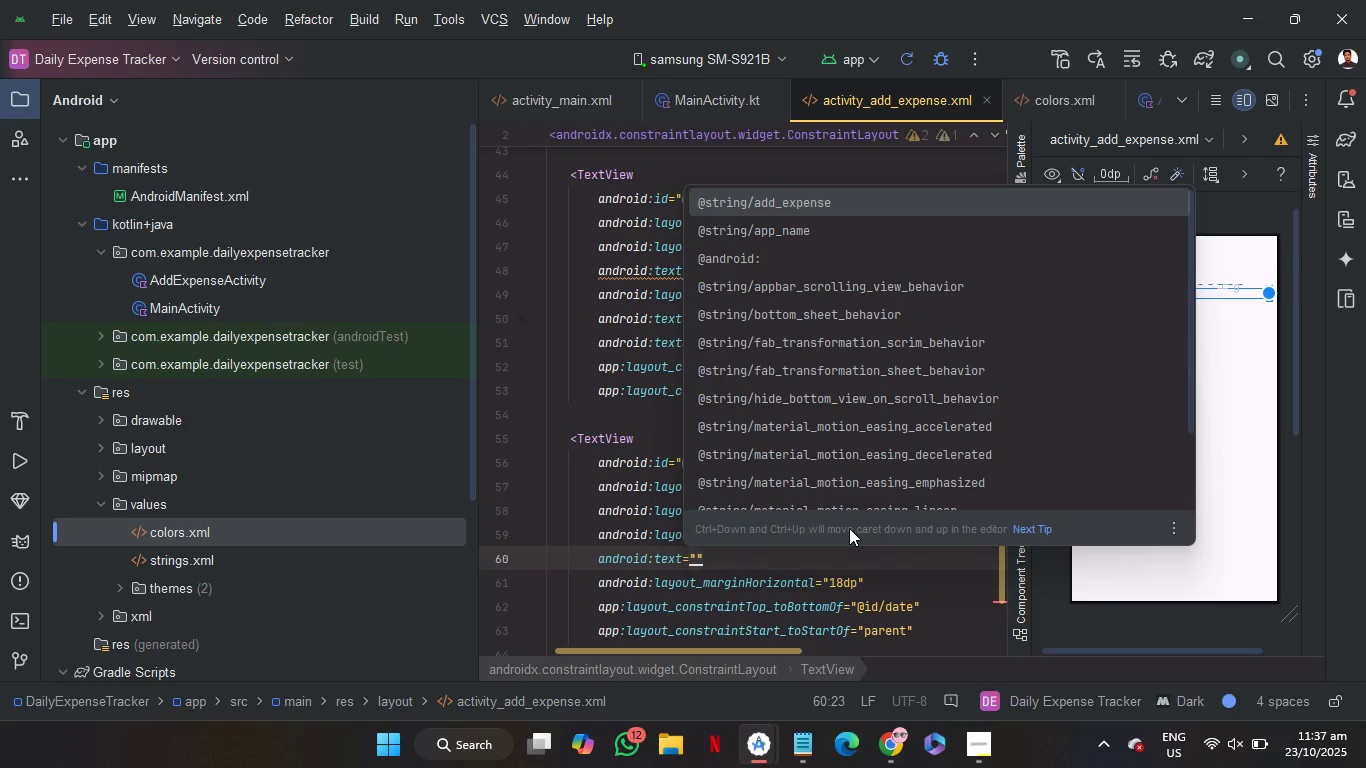 
type(12)
 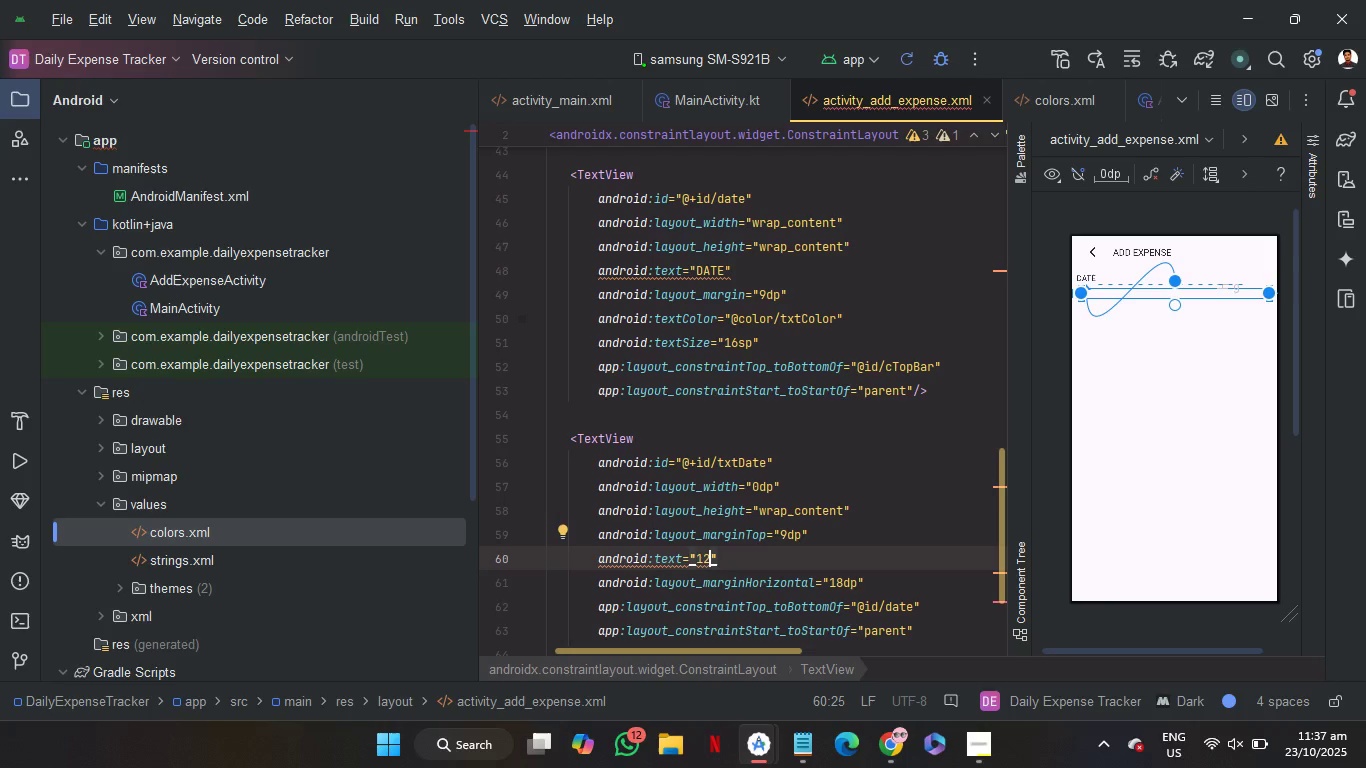 
key(Minus)
 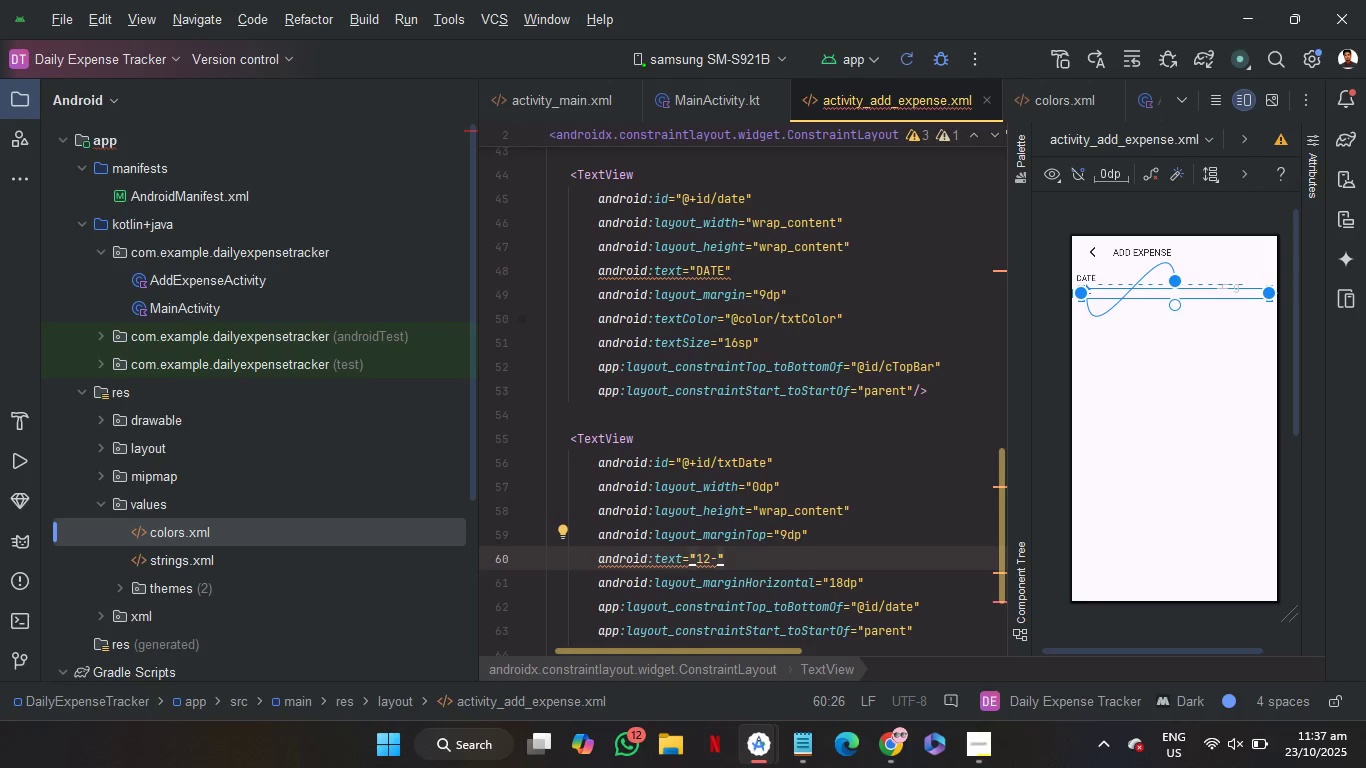 
key(Backspace)
type(/9/2025)
 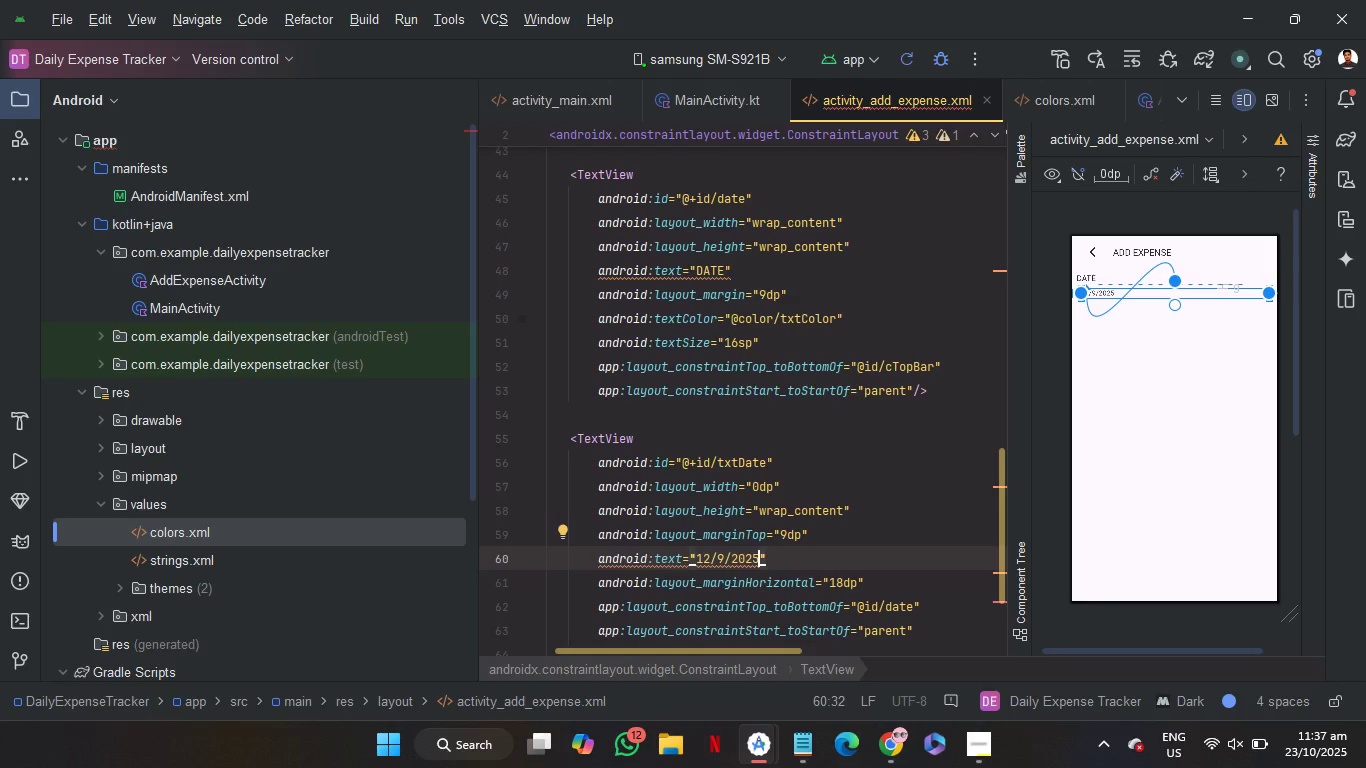 
key(ArrowLeft)
 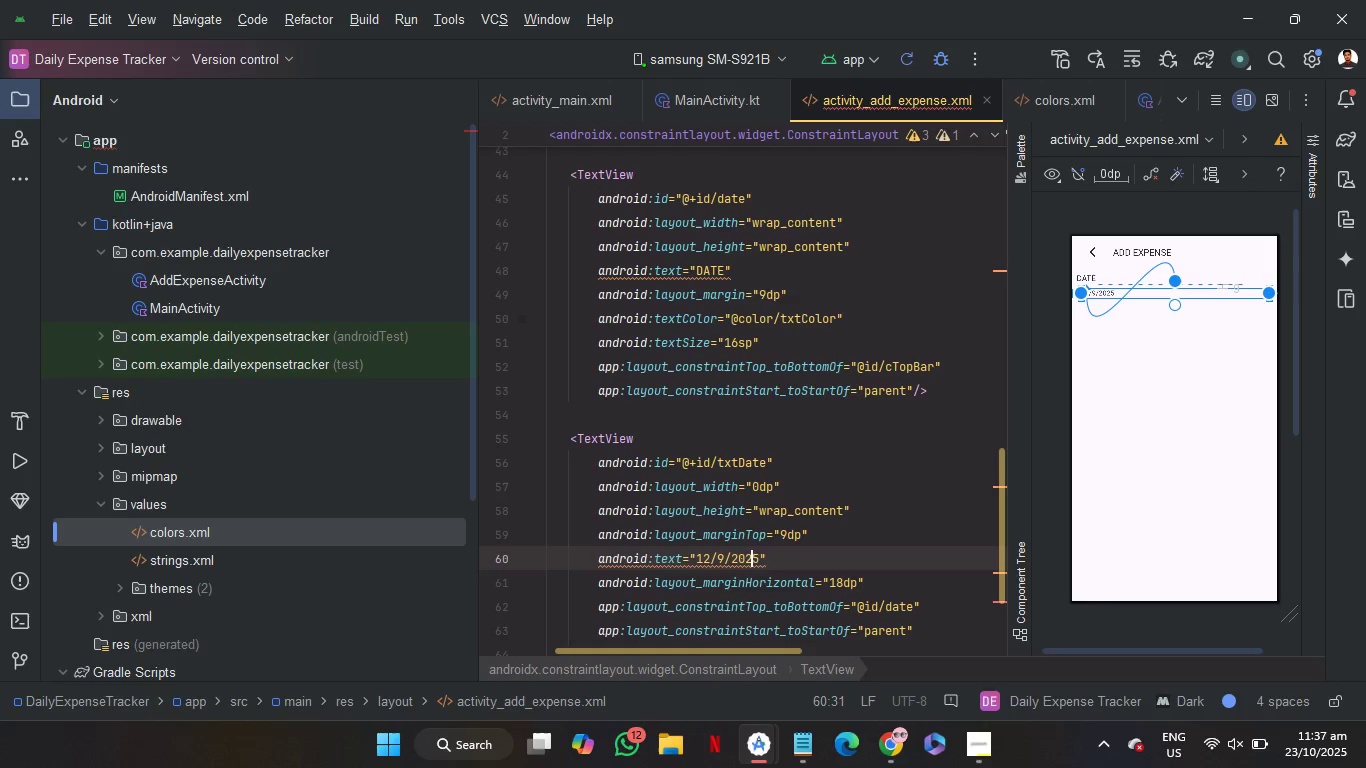 
key(ArrowLeft)
 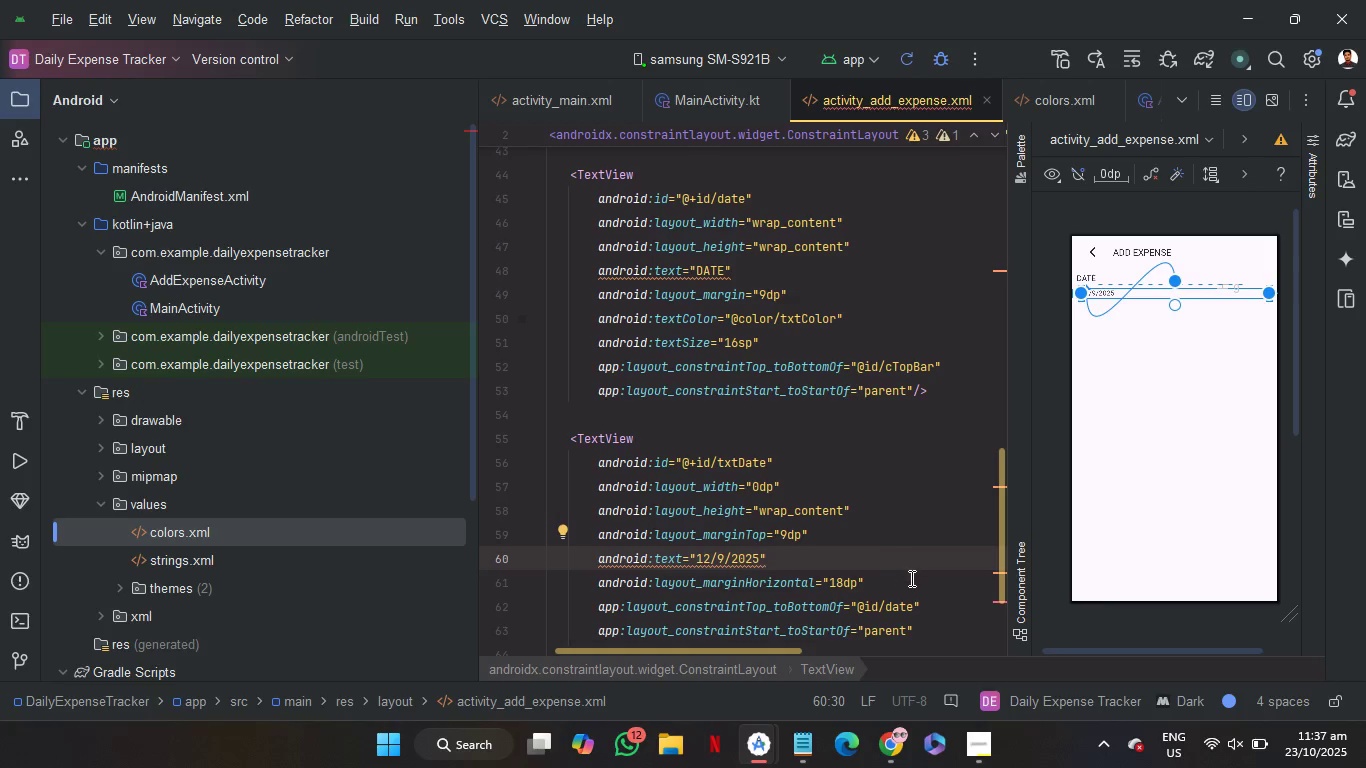 
left_click([914, 584])
 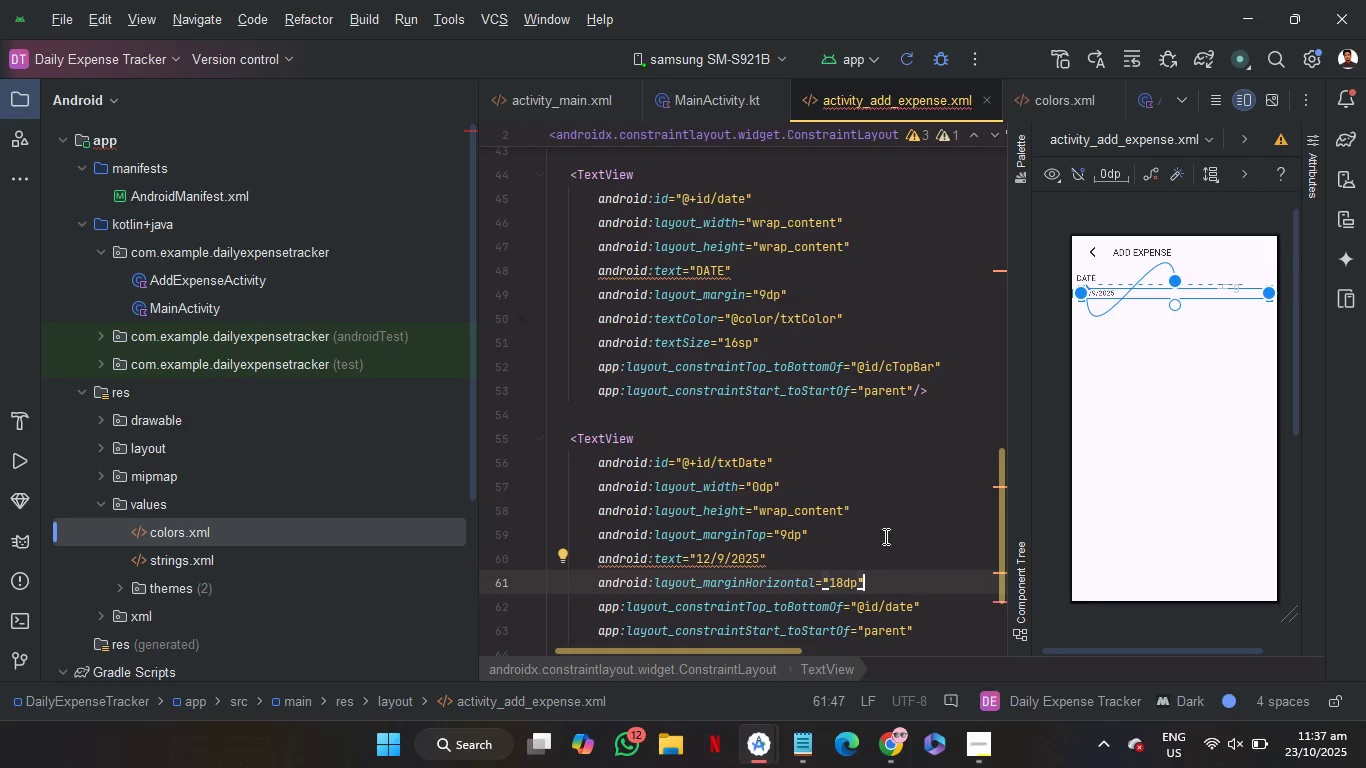 
wait(5.75)
 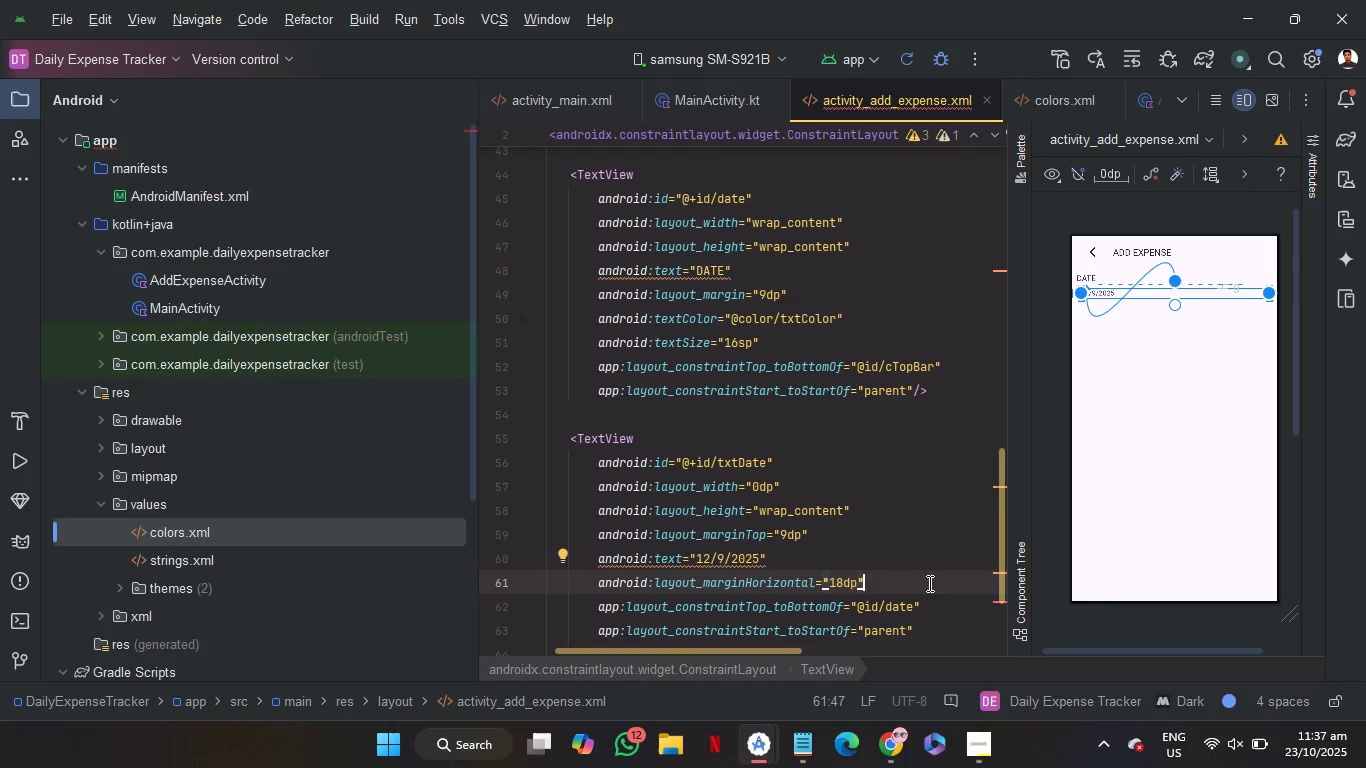 
left_click([728, 416])
 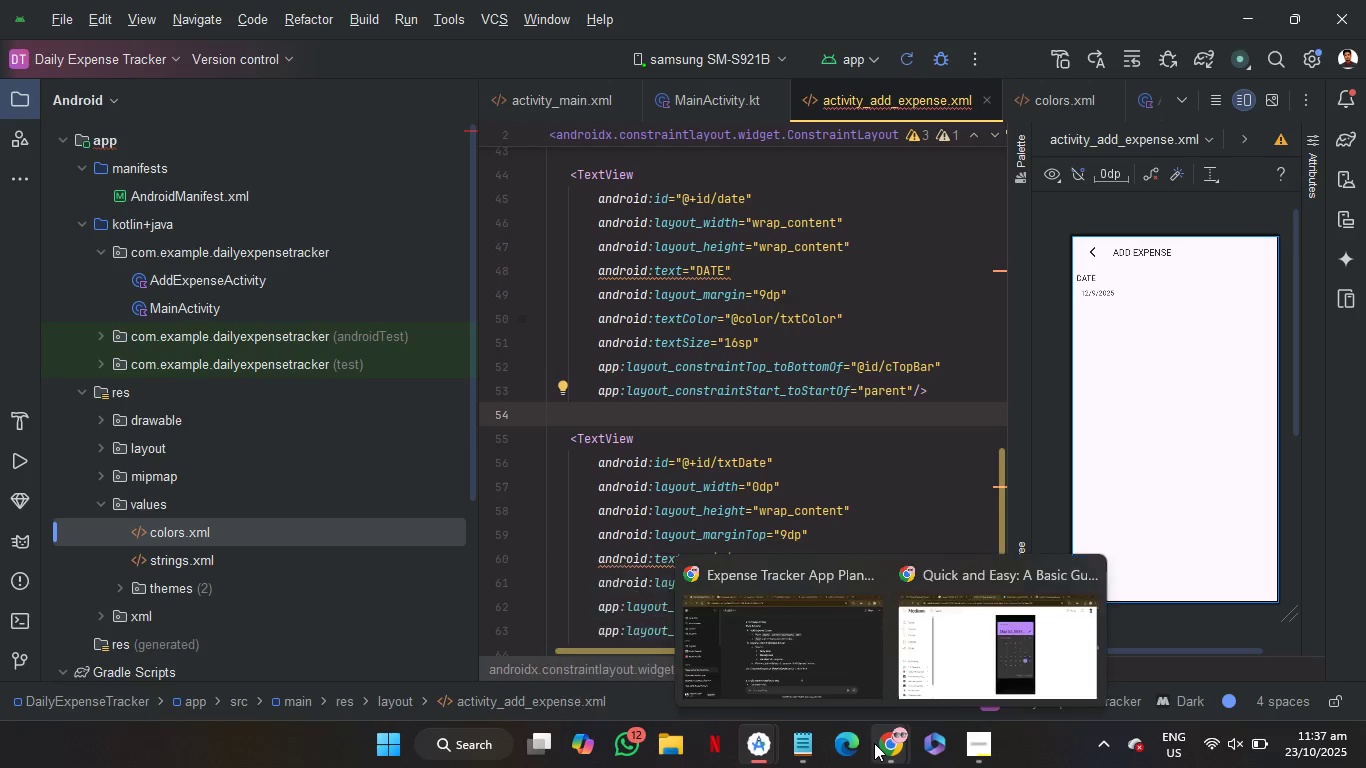 
wait(5.01)
 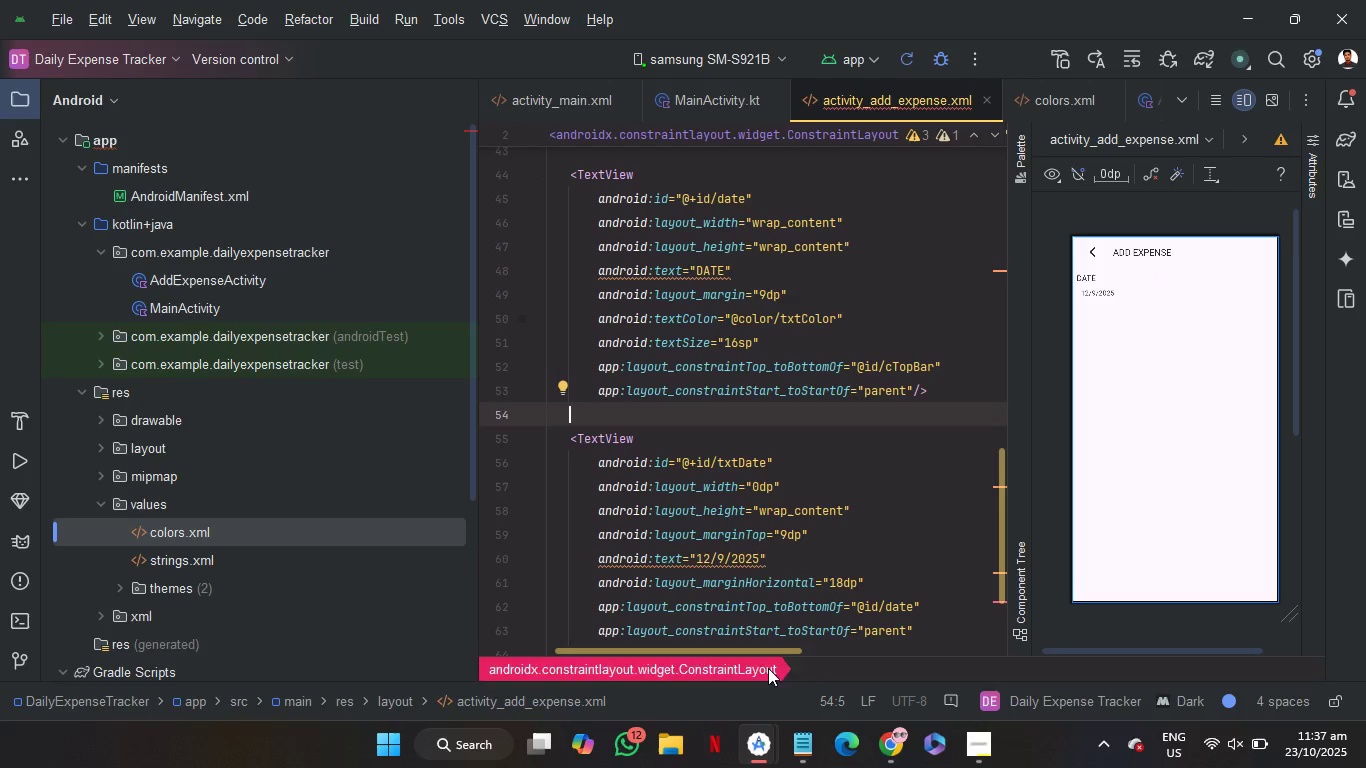 
left_click([996, 610])
 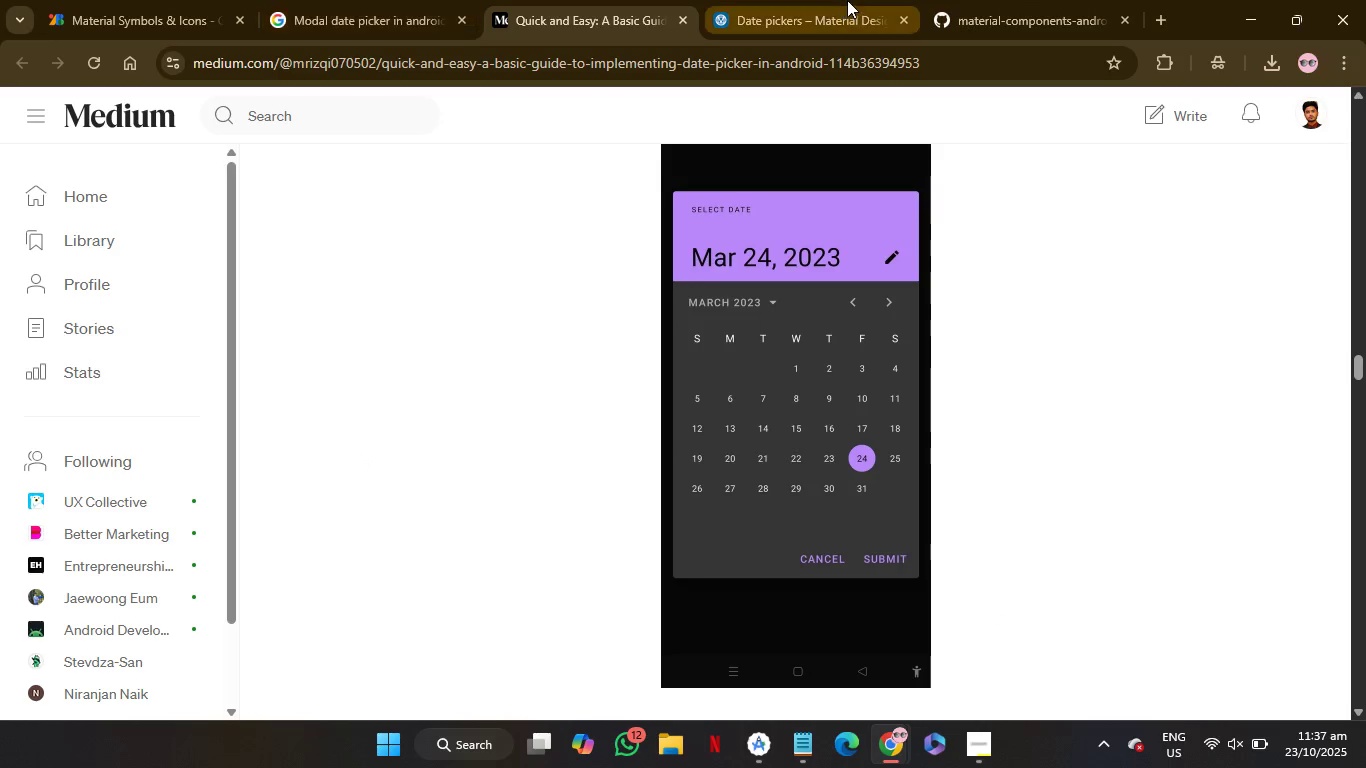 
left_click([845, 0])
 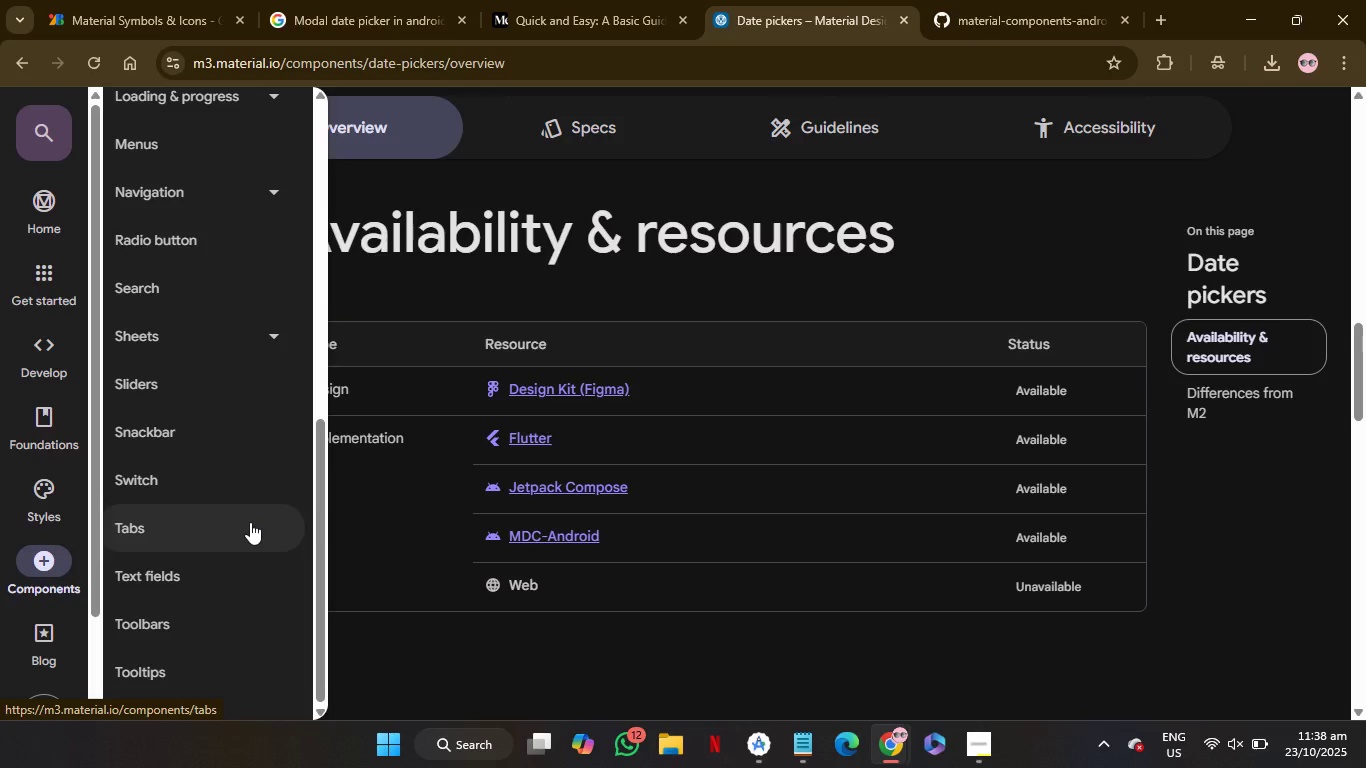 
wait(6.78)
 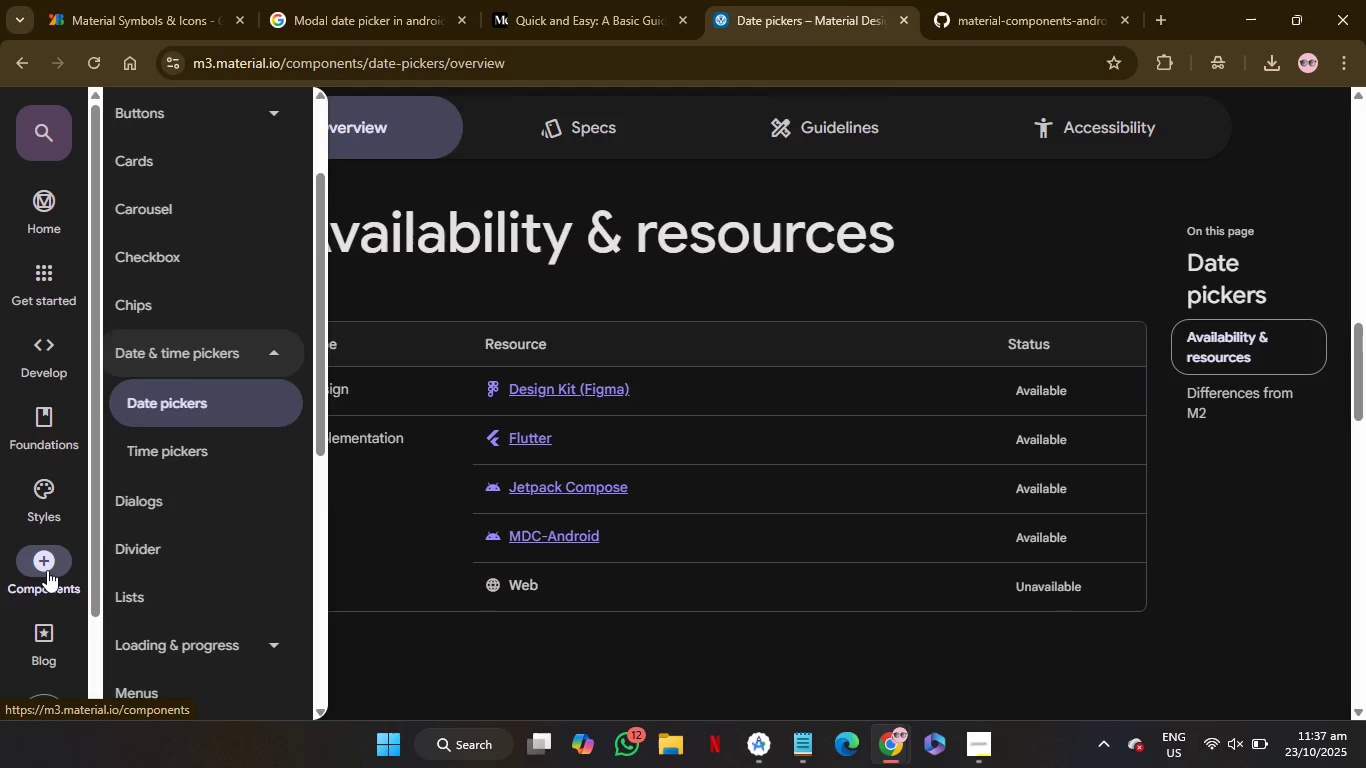 
left_click([238, 562])
 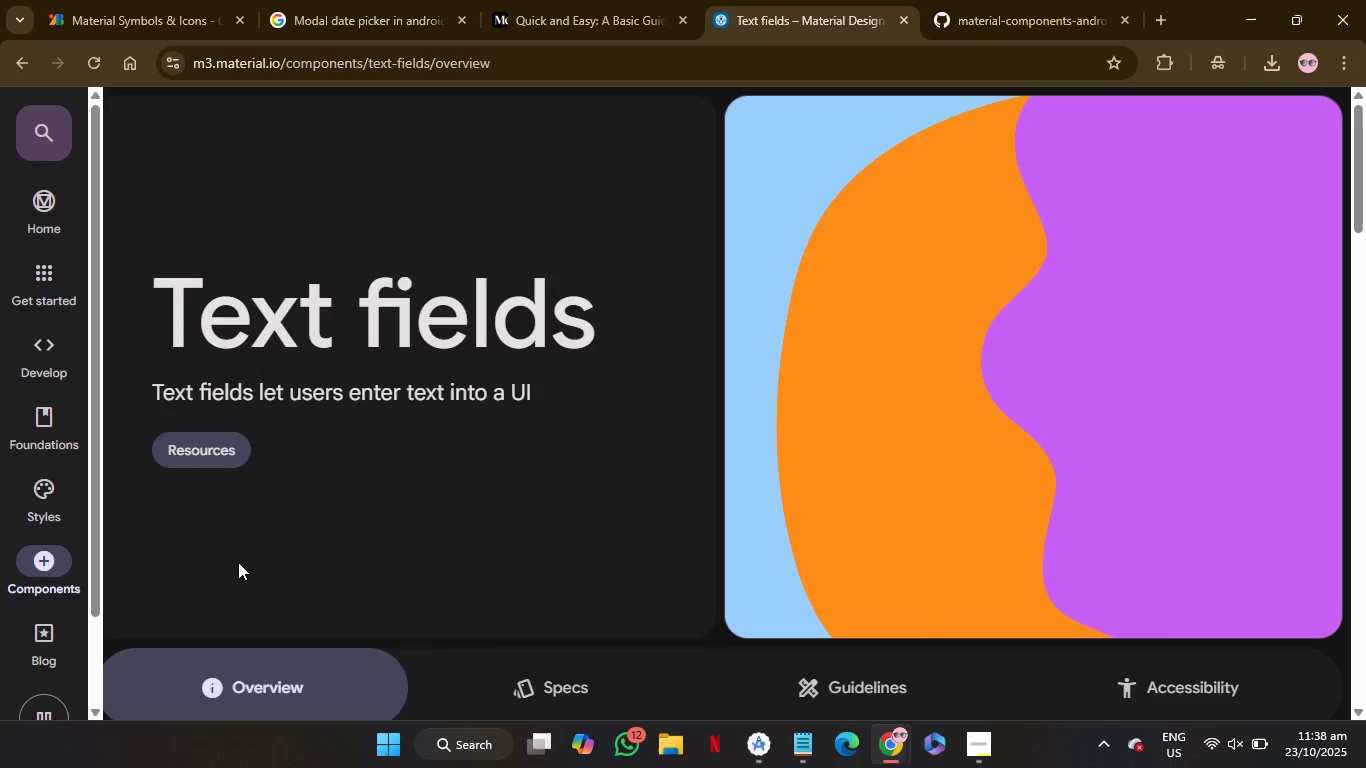 
mouse_move([456, 604])
 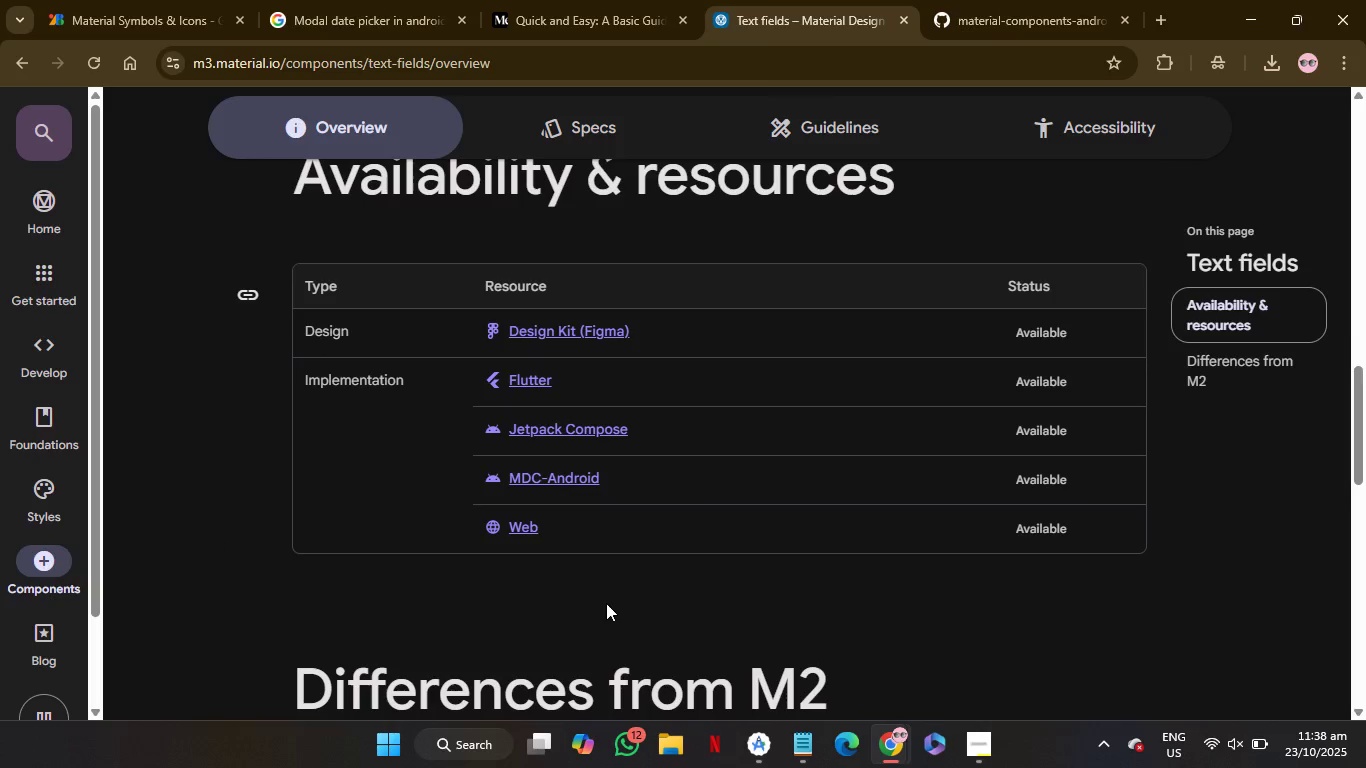 
wait(14.28)
 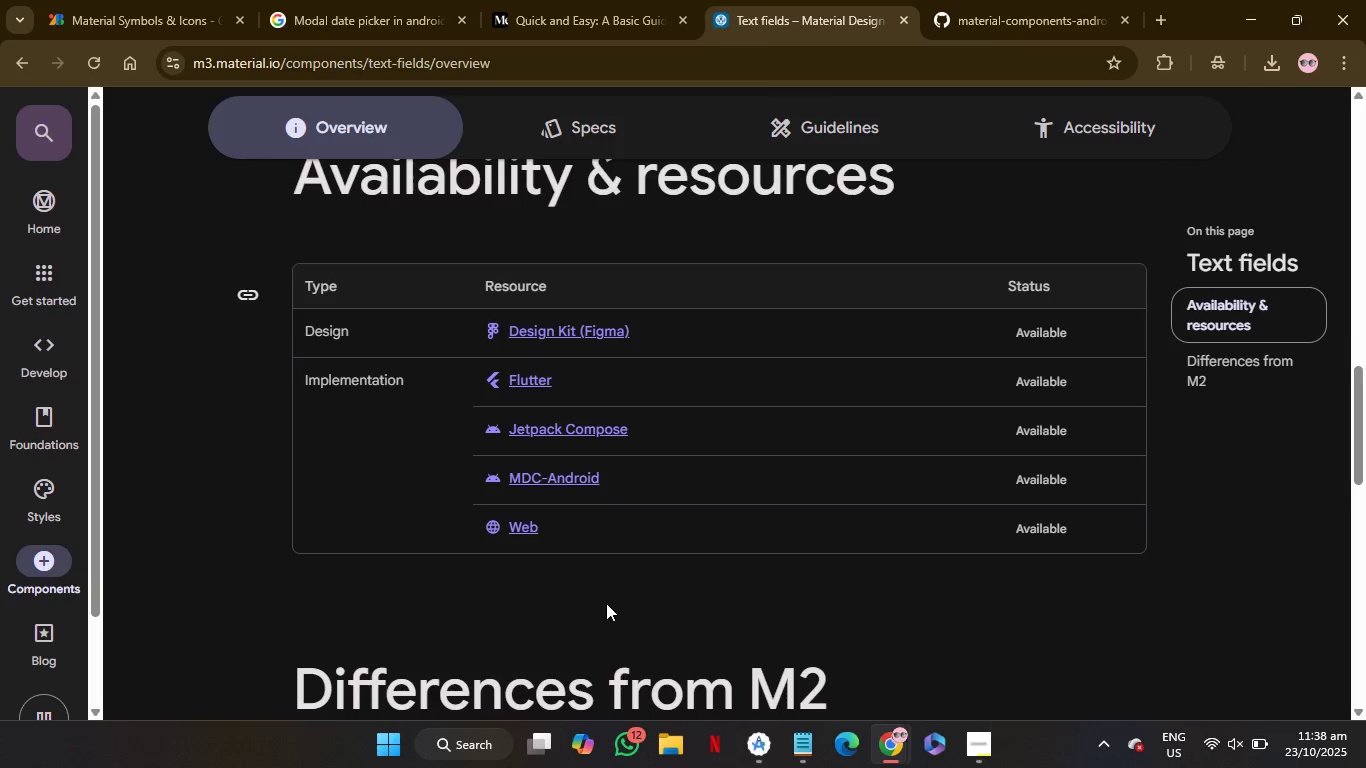 
left_click([588, 483])
 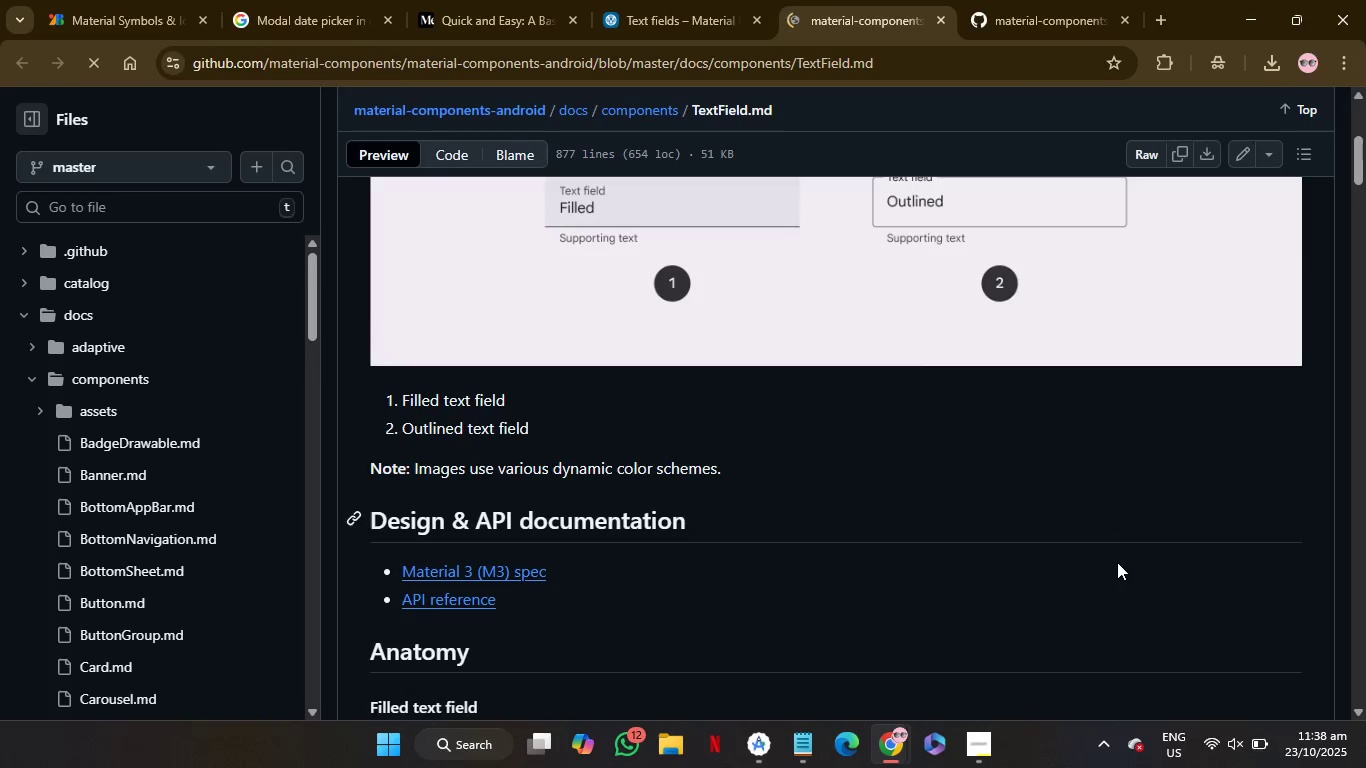 
wait(10.72)
 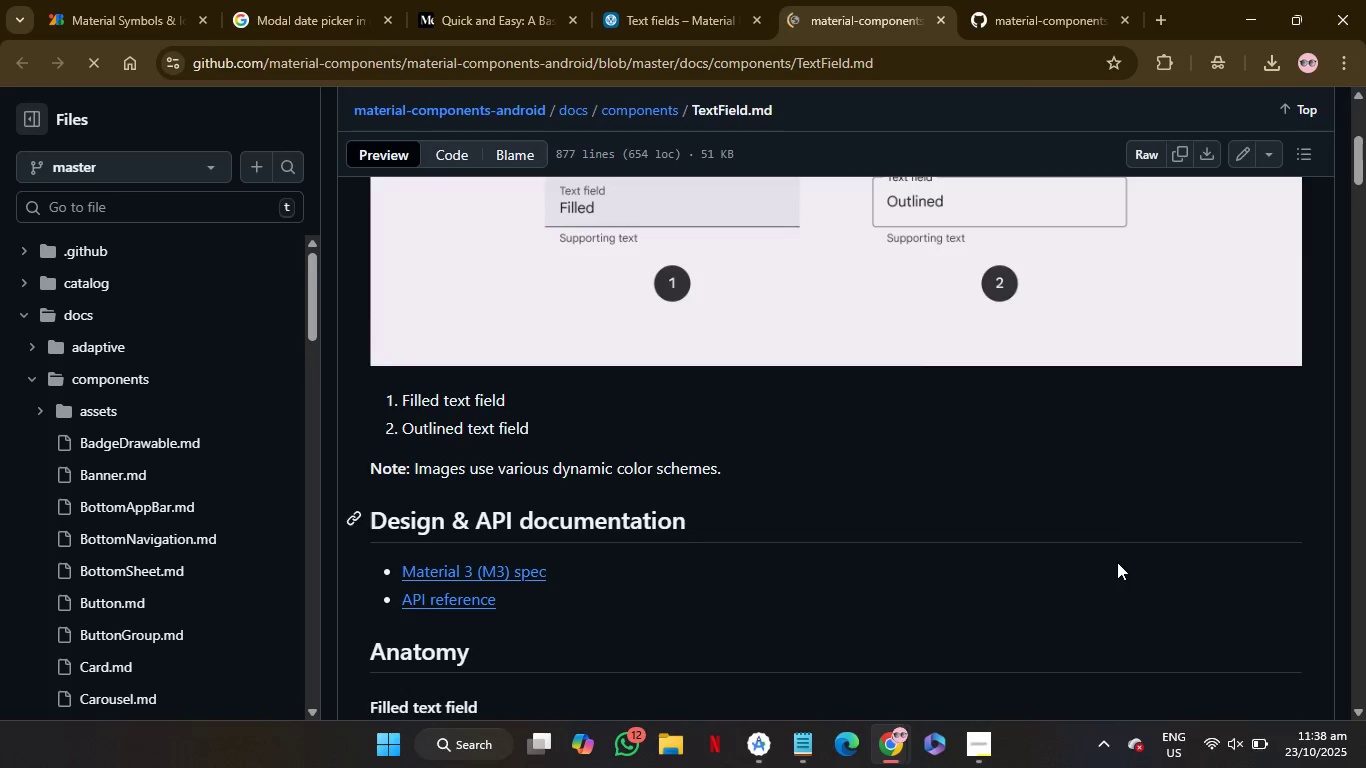 
mouse_move([940, 769])
 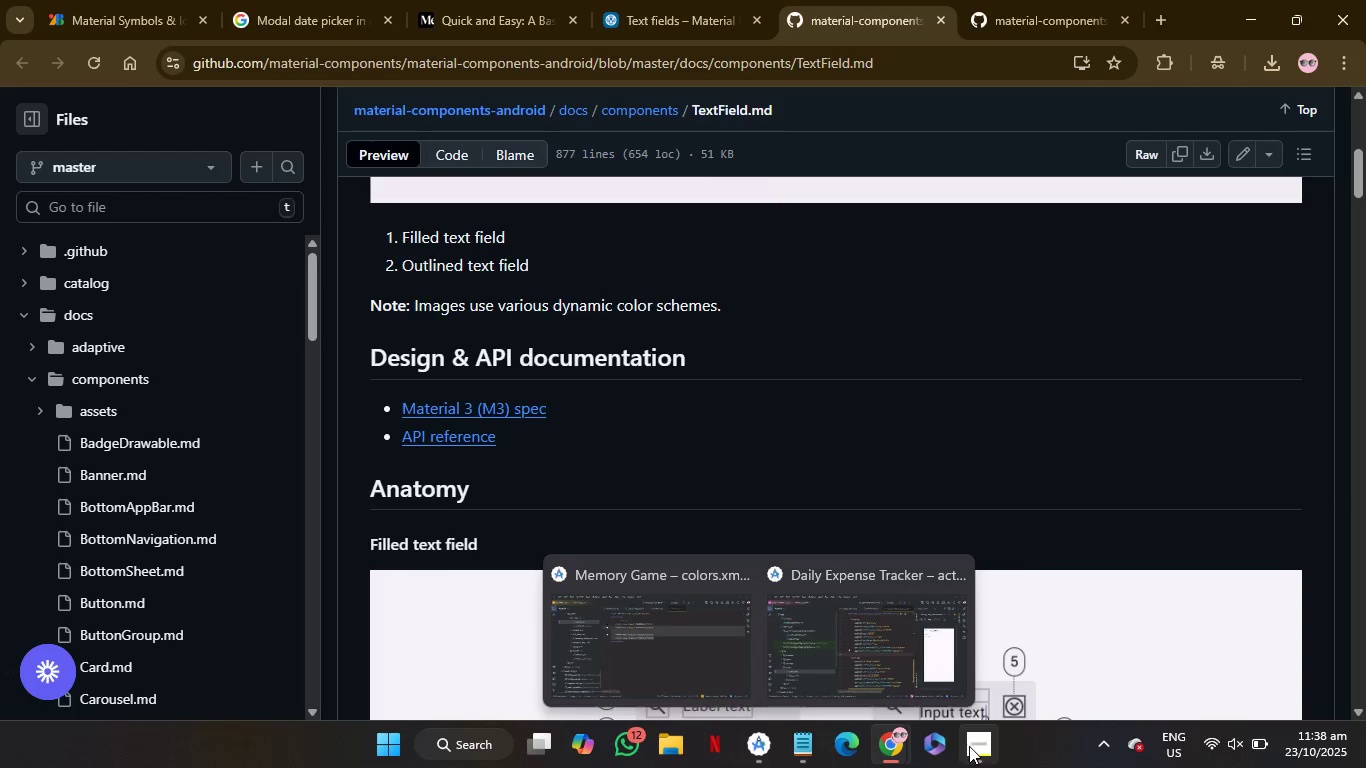 
left_click([969, 746])